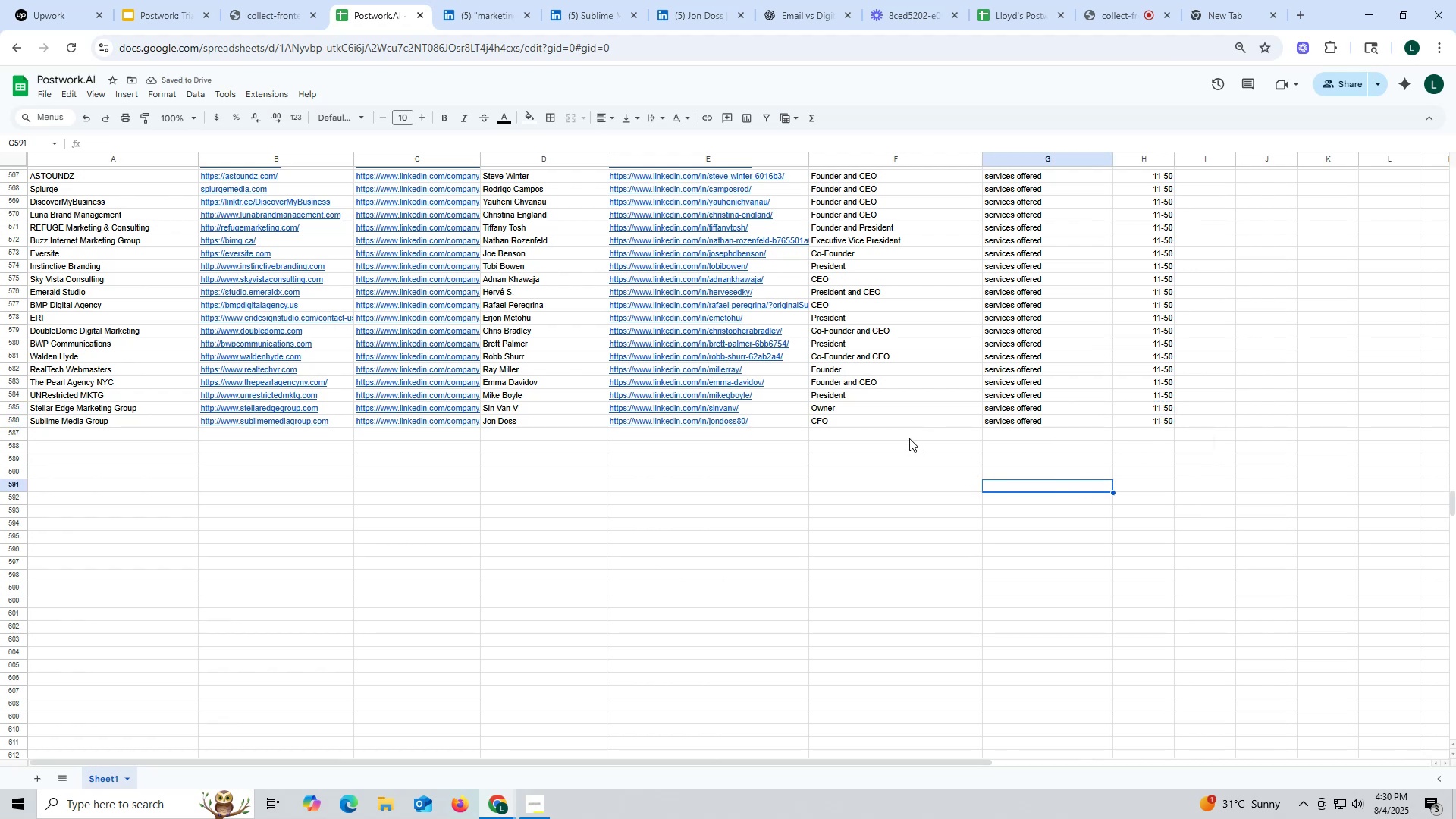 
left_click([601, 16])
 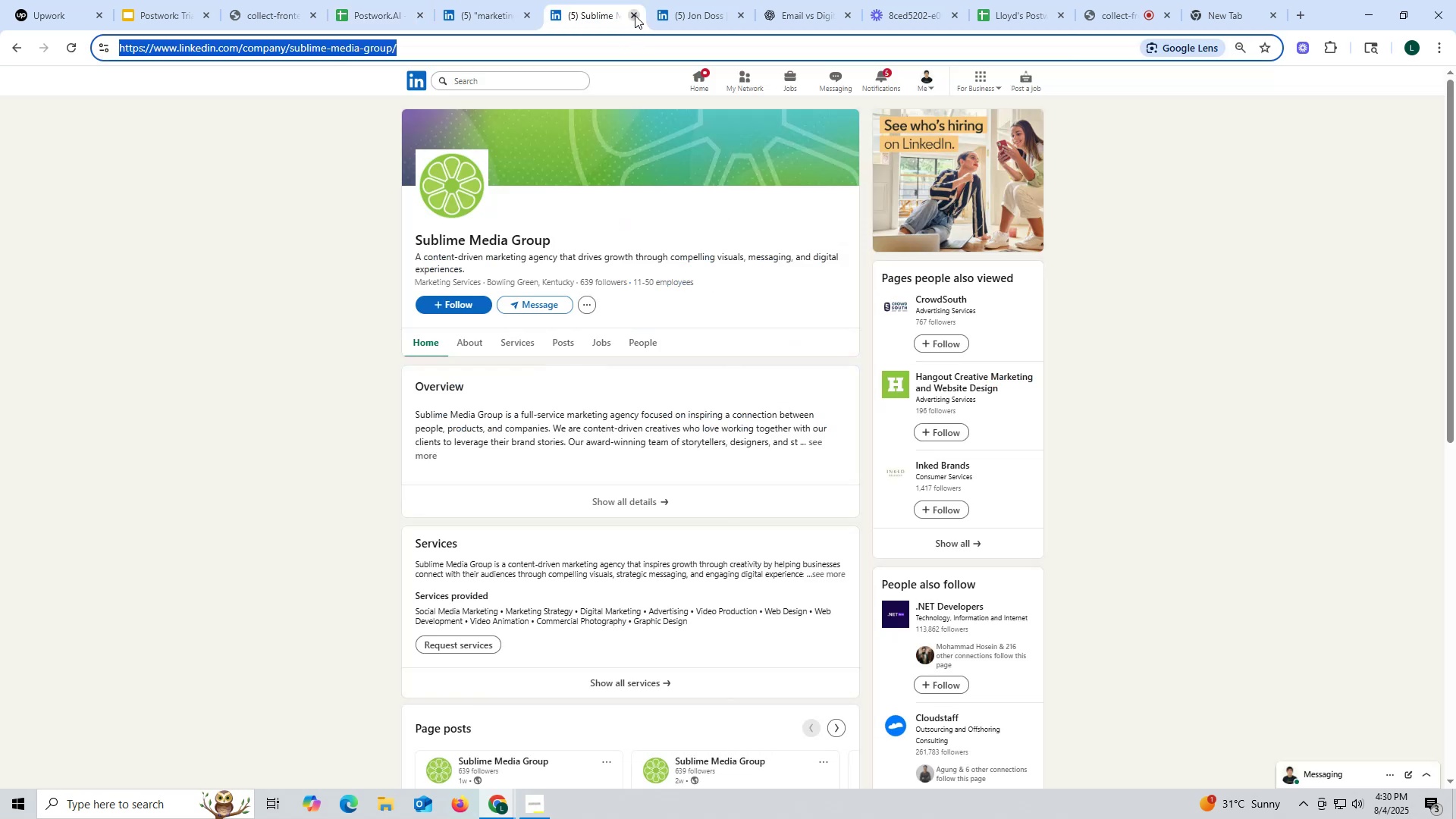 
mouse_move([498, 20])
 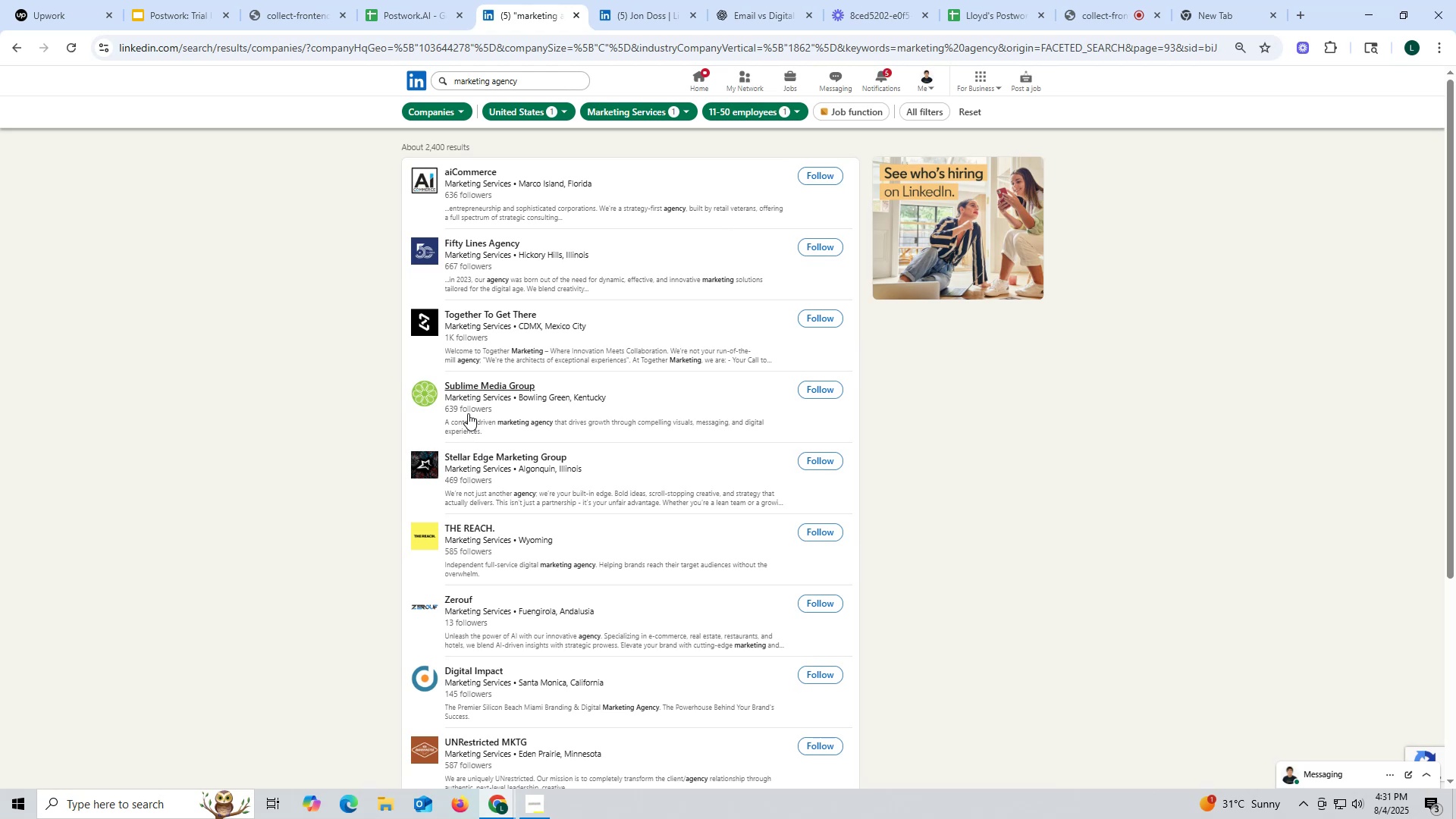 
wait(9.2)
 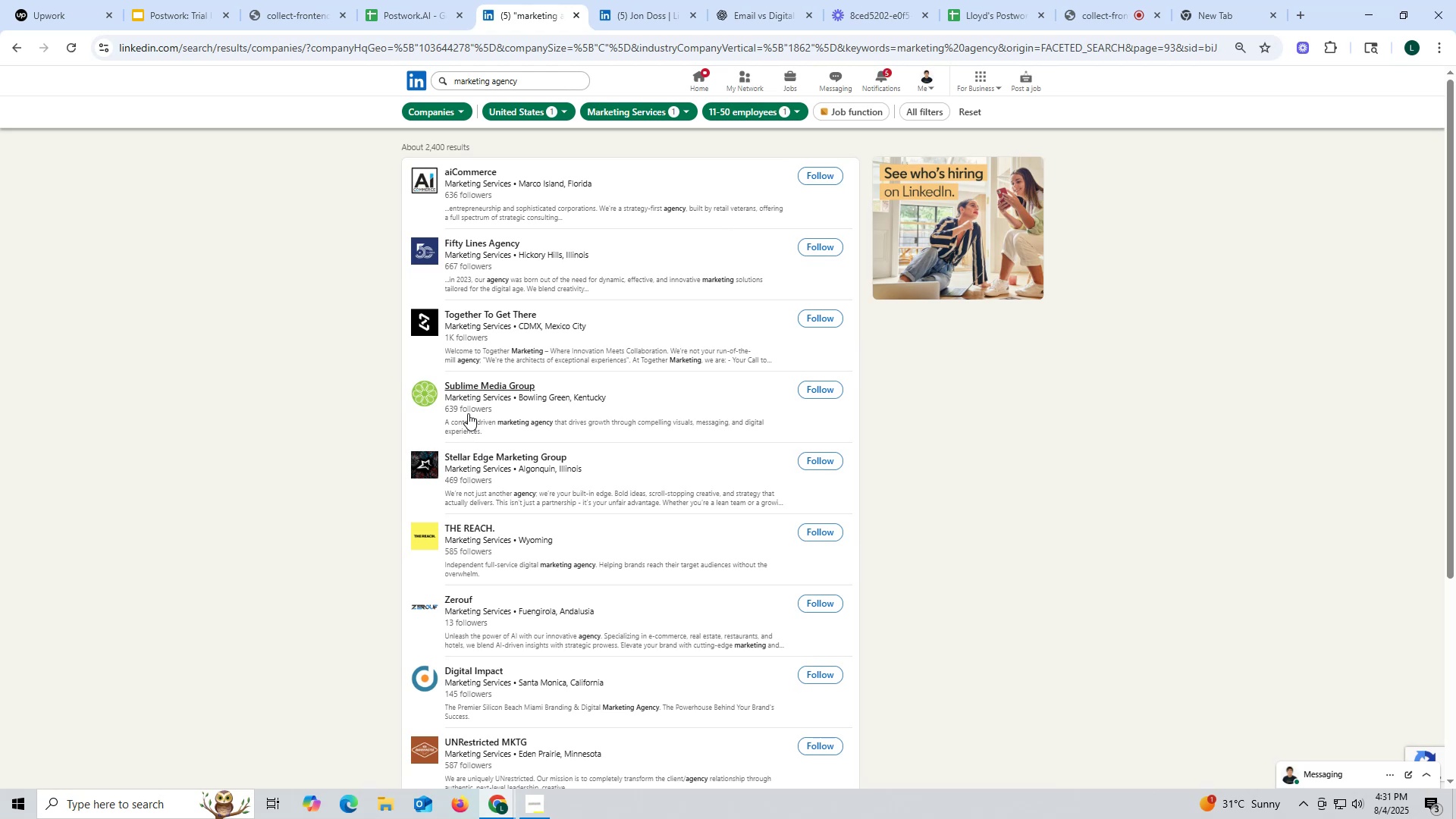 
right_click([482, 314])
 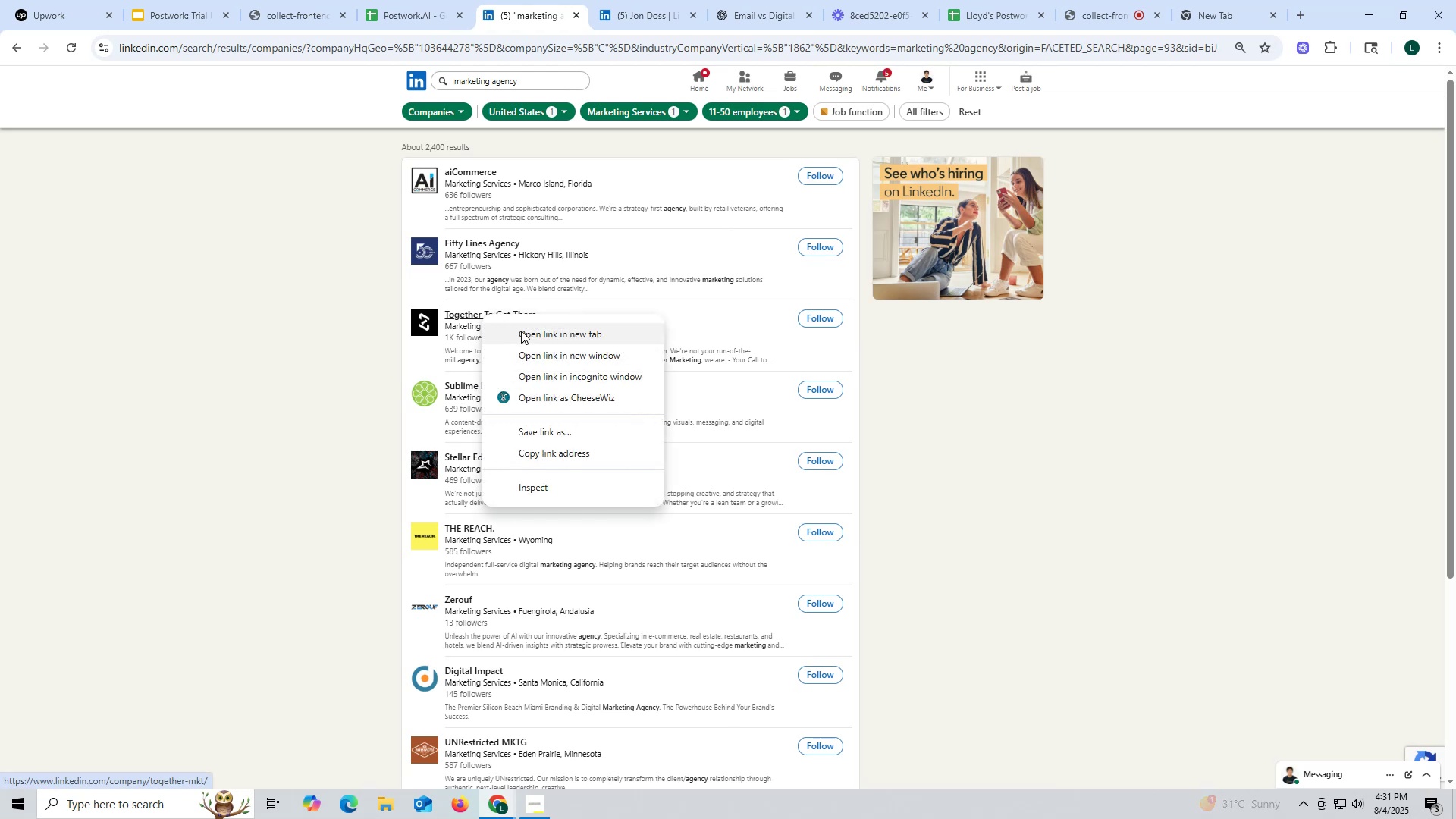 
left_click([522, 331])
 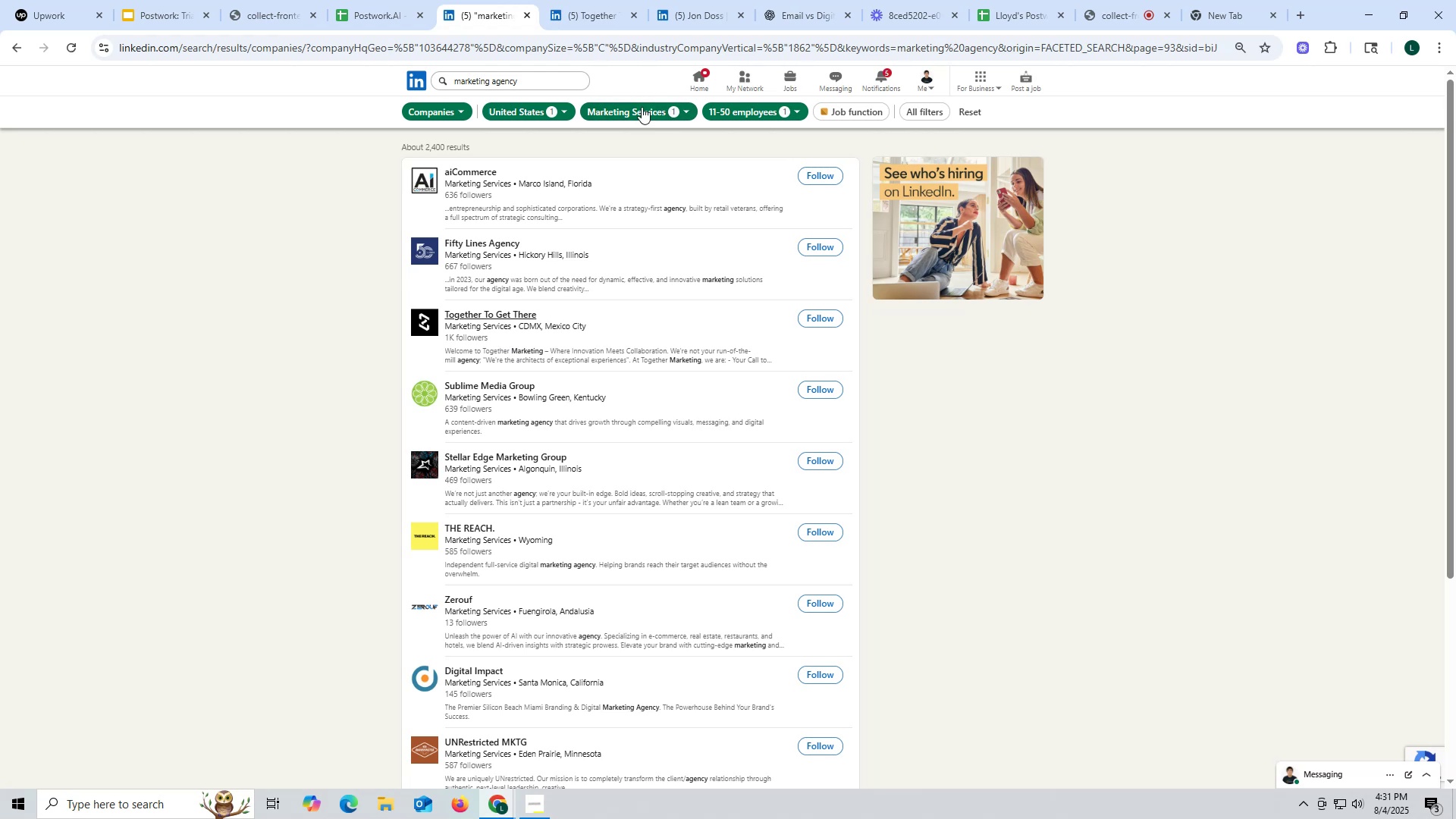 
wait(6.22)
 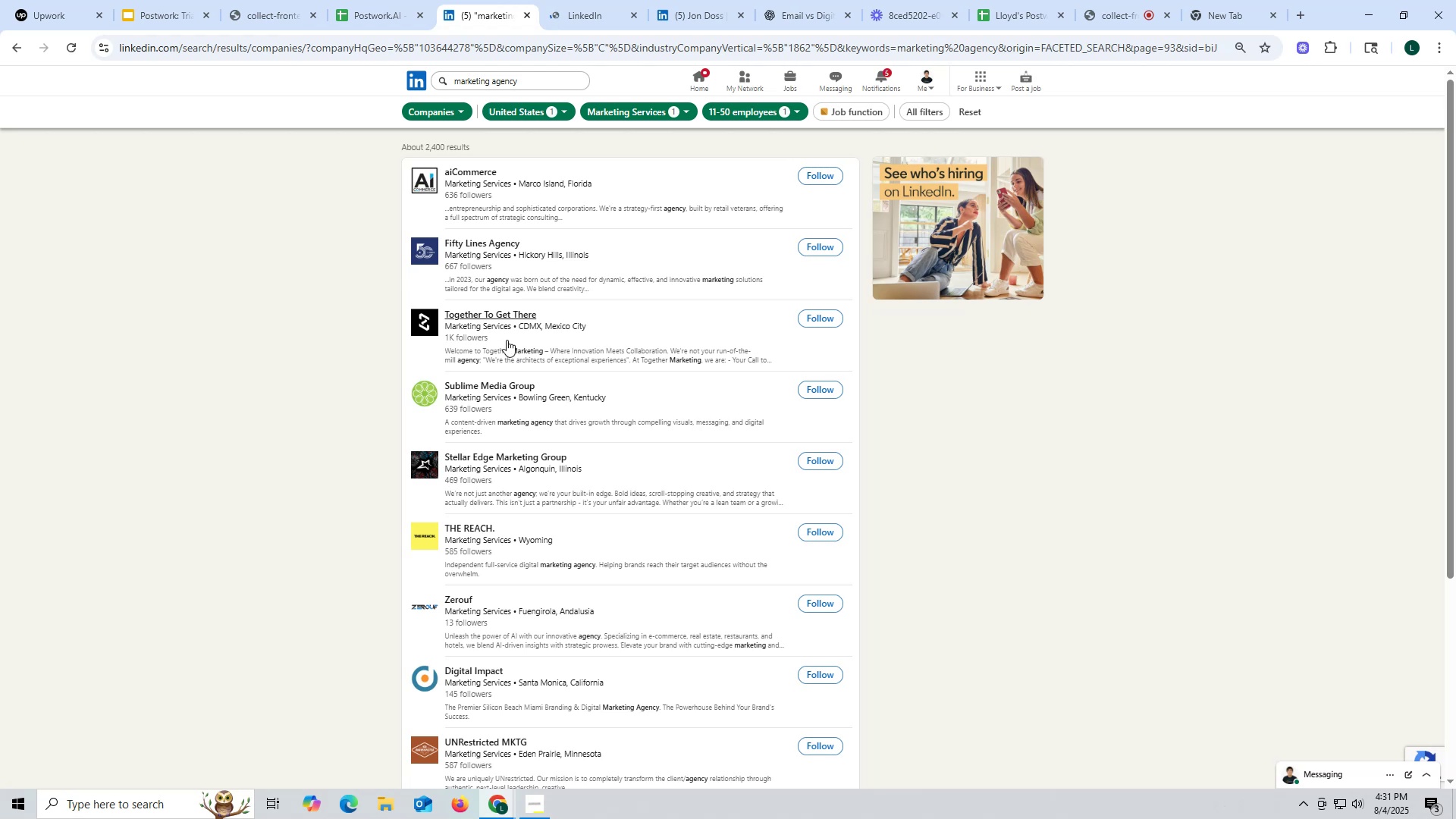 
left_click([592, 18])
 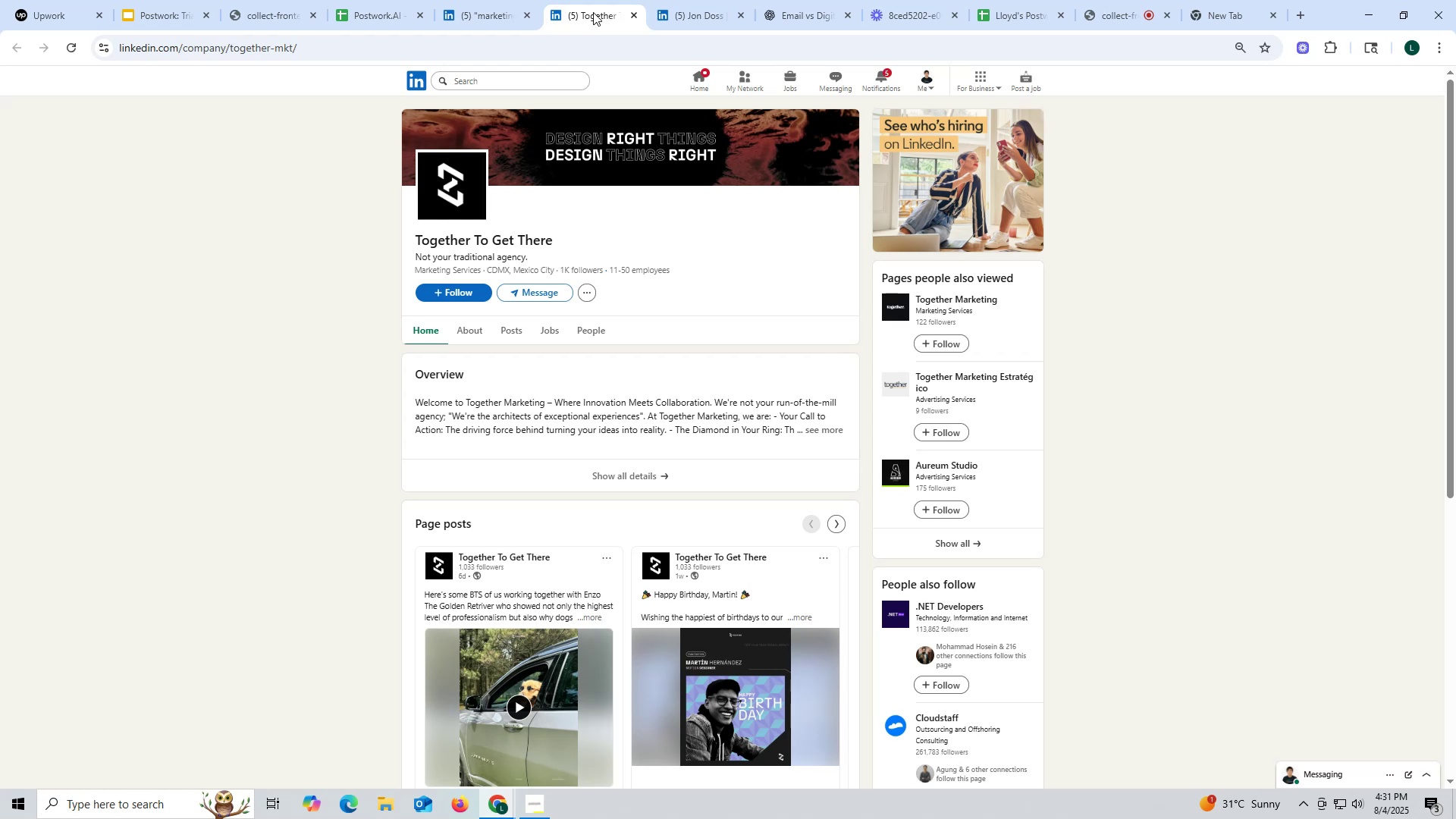 
wait(7.45)
 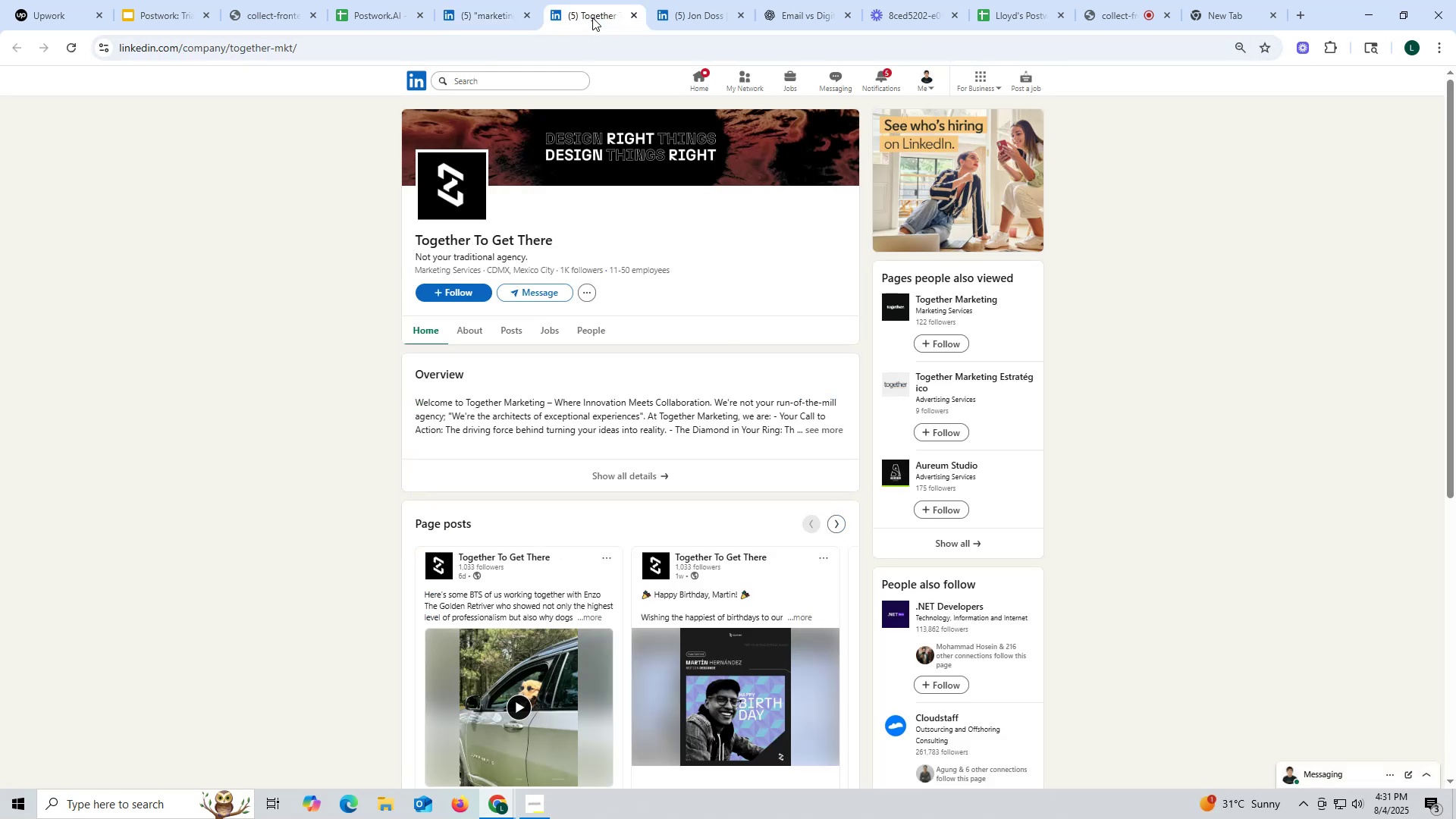 
left_click([513, 328])
 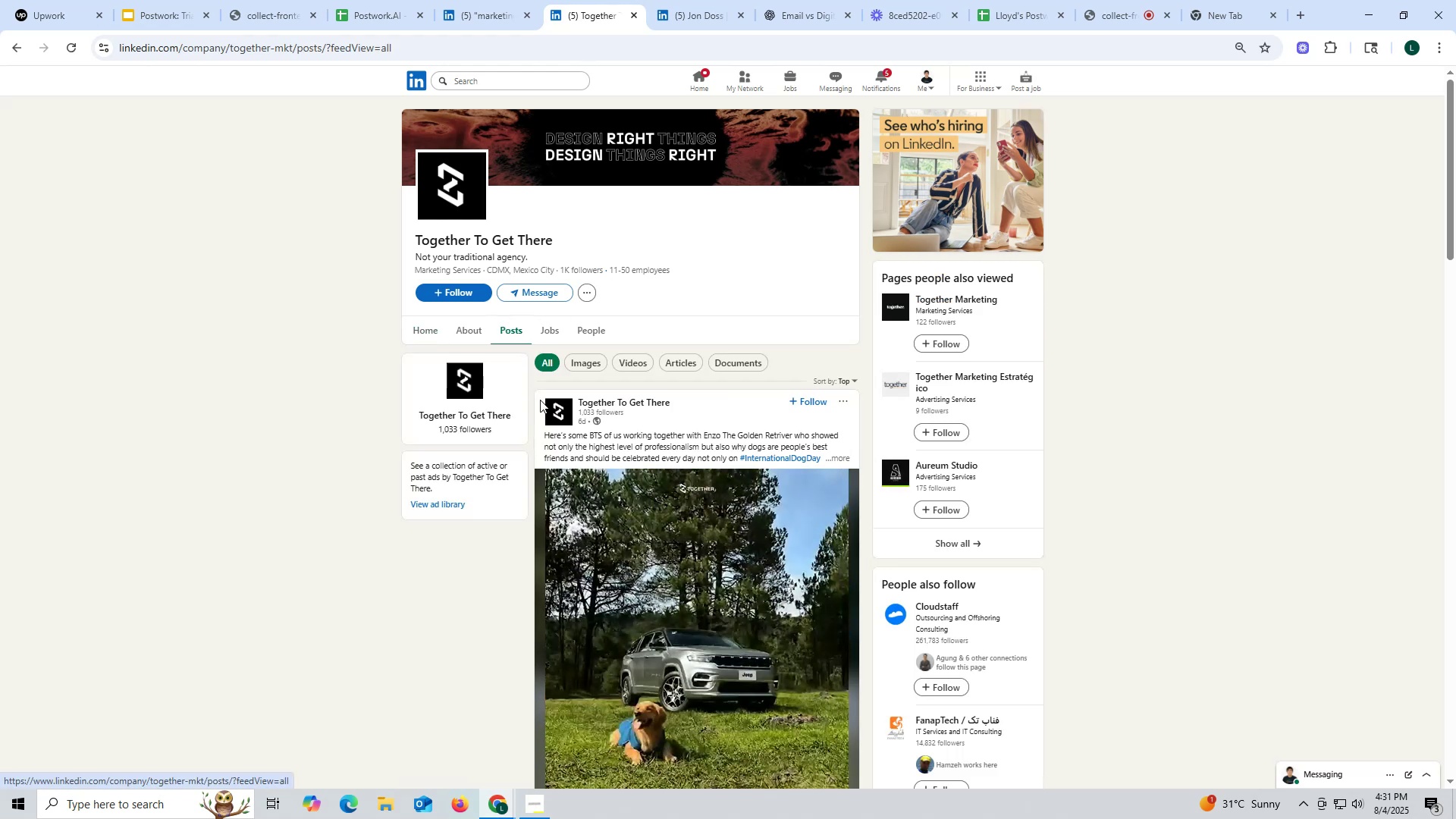 
wait(5.02)
 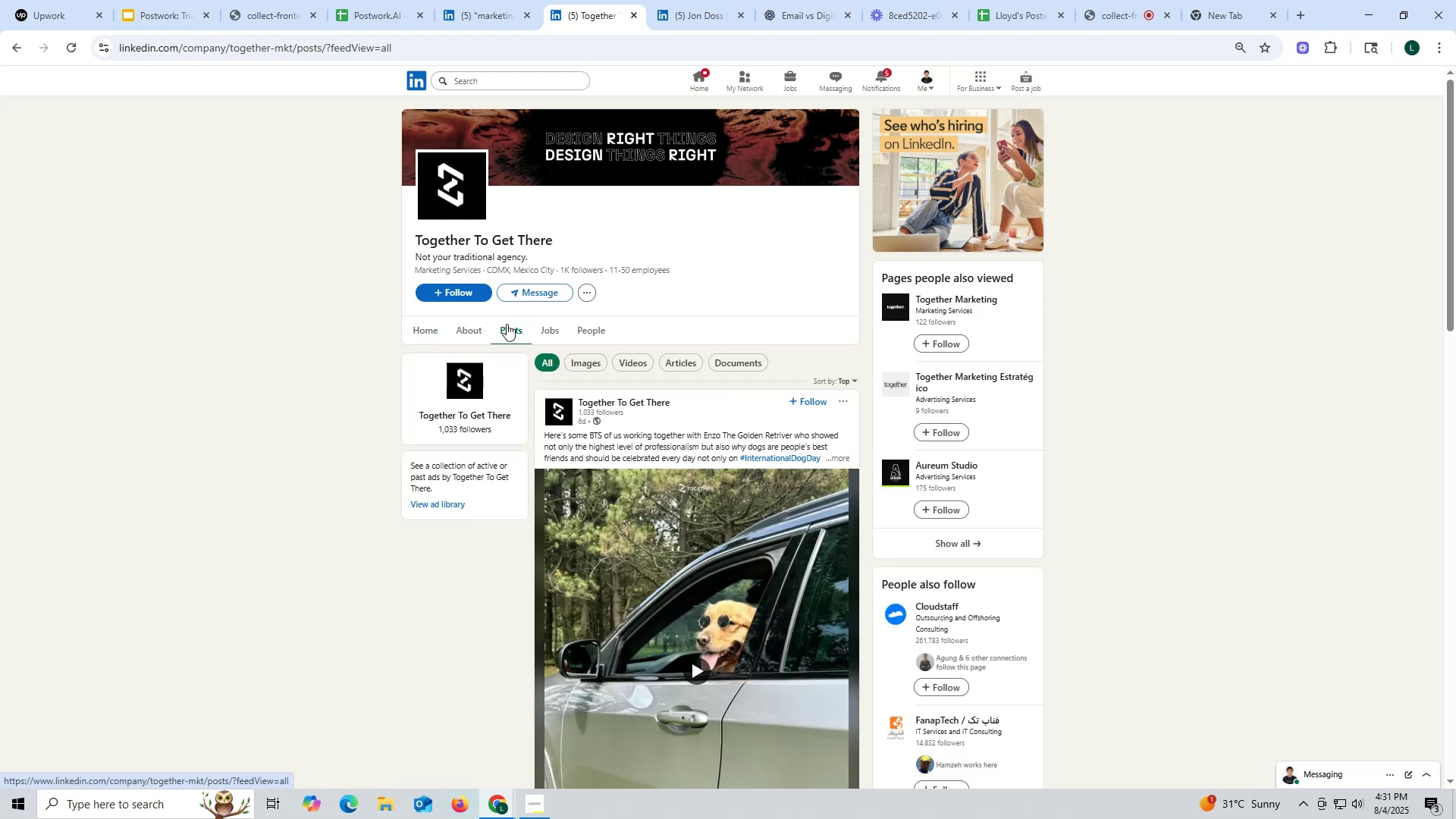 
left_click([463, 328])
 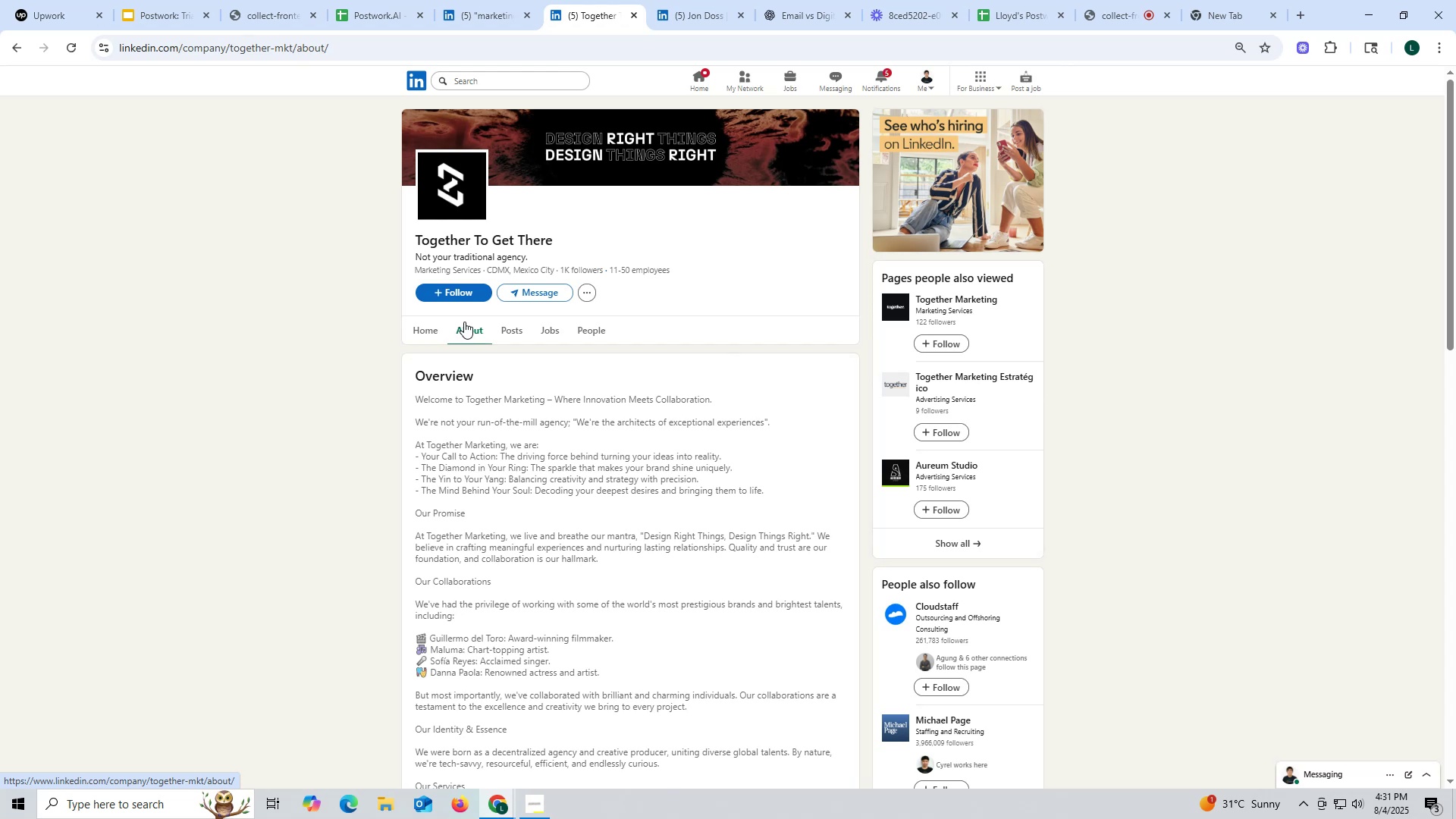 
wait(13.61)
 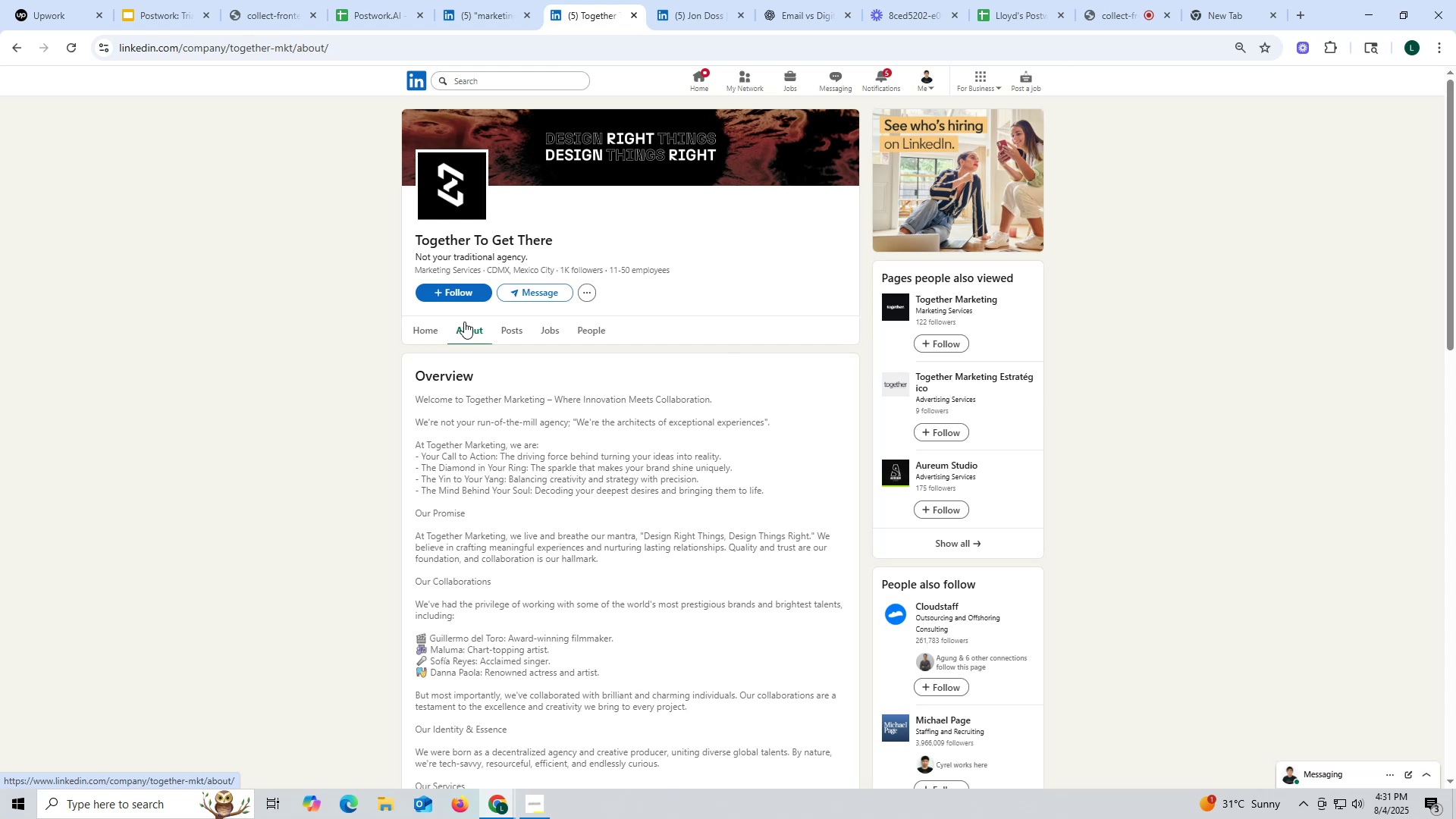 
scroll: coordinate [510, 373], scroll_direction: down, amount: 5.0
 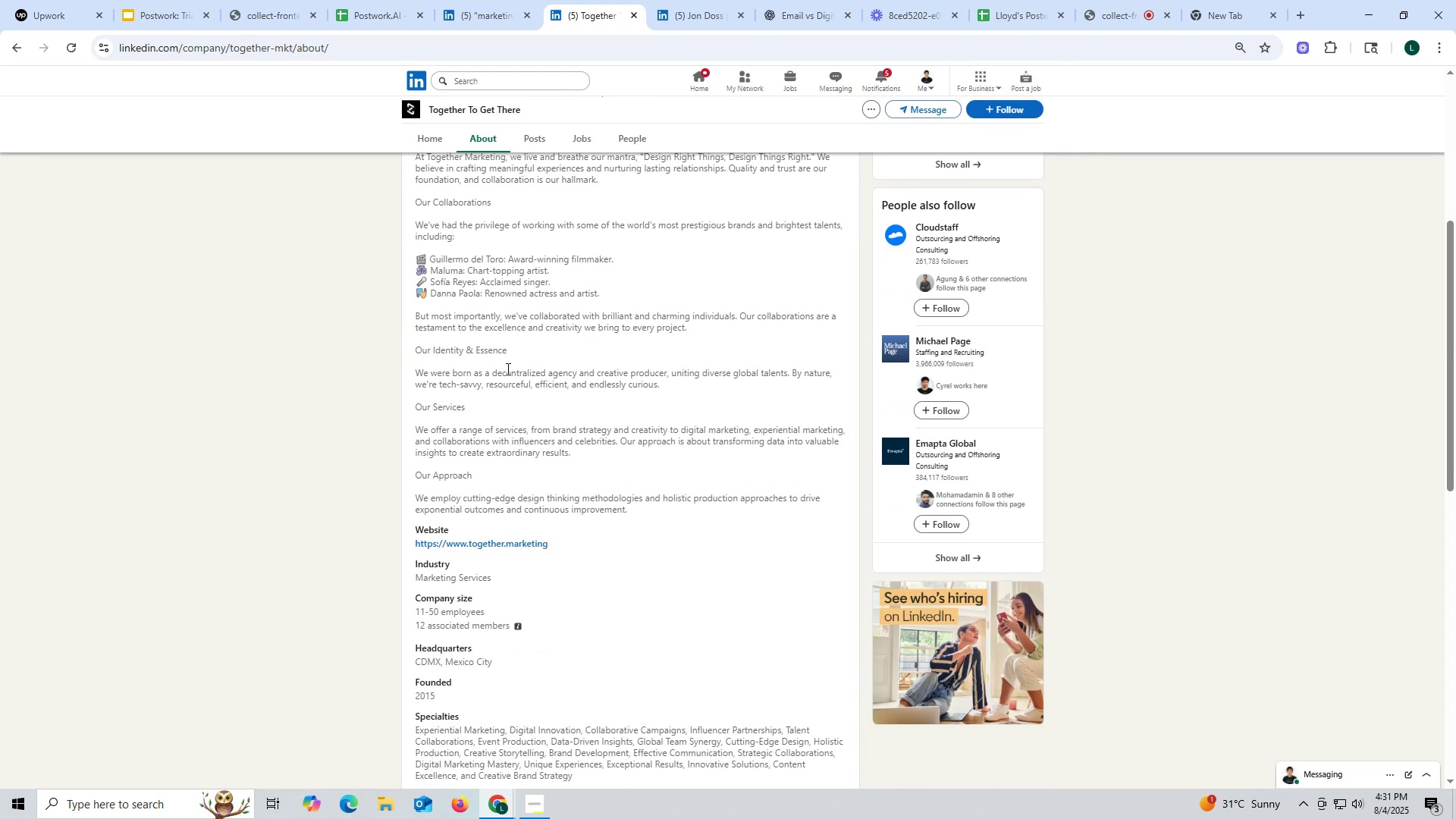 
scroll: coordinate [495, 373], scroll_direction: up, amount: 5.0
 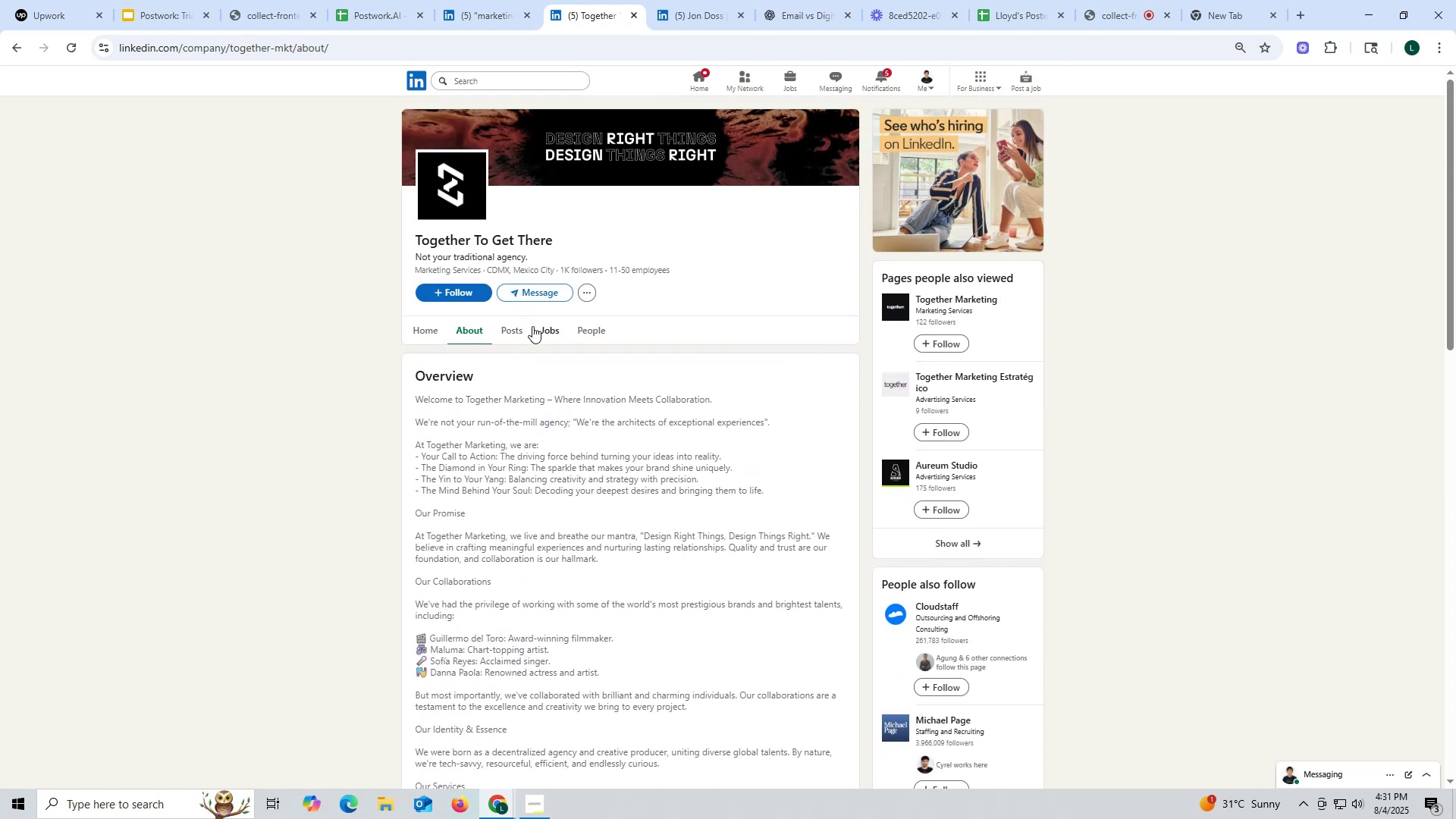 
left_click([516, 331])
 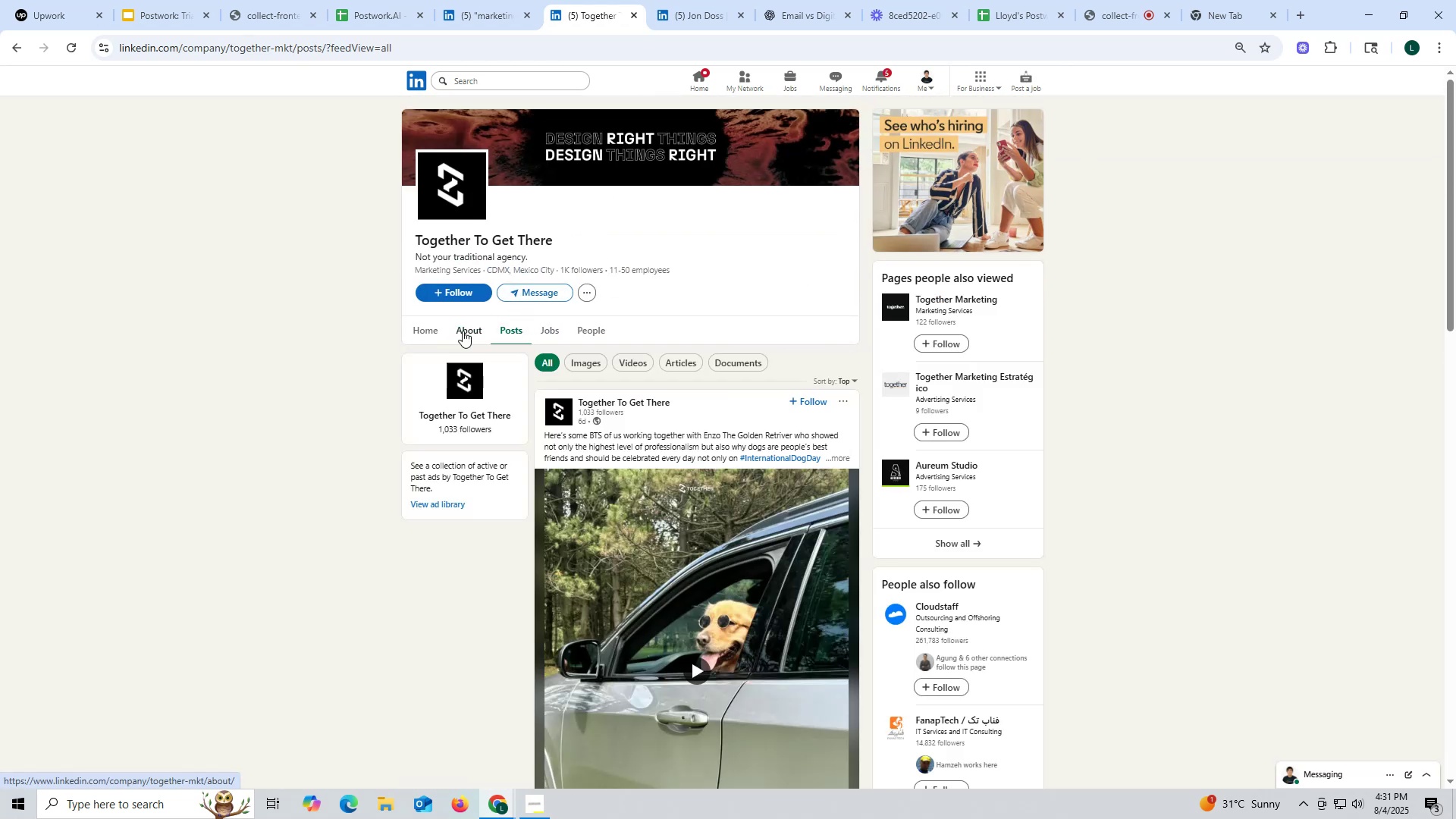 
left_click([463, 331])
 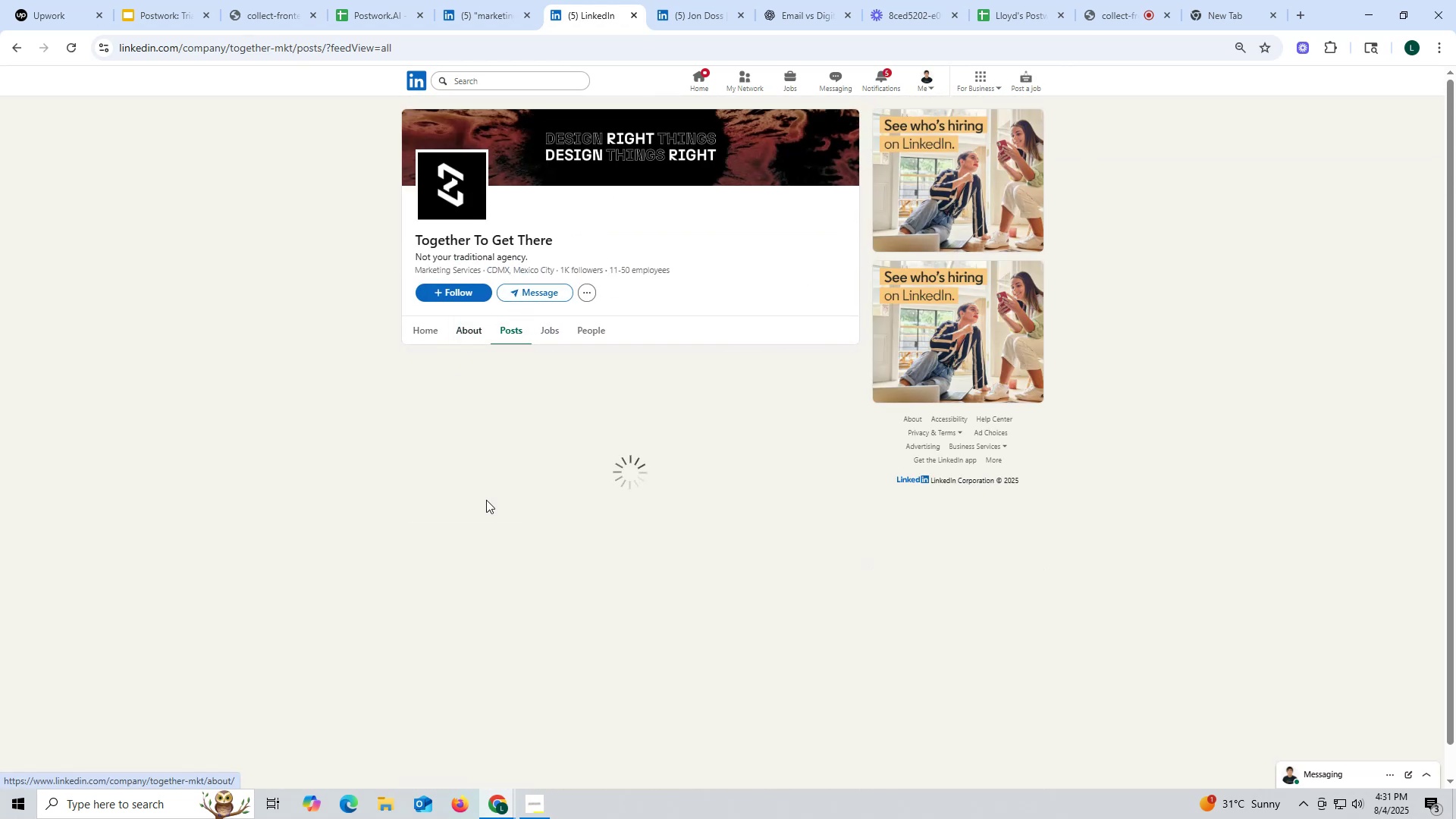 
scroll: coordinate [491, 483], scroll_direction: down, amount: 5.0
 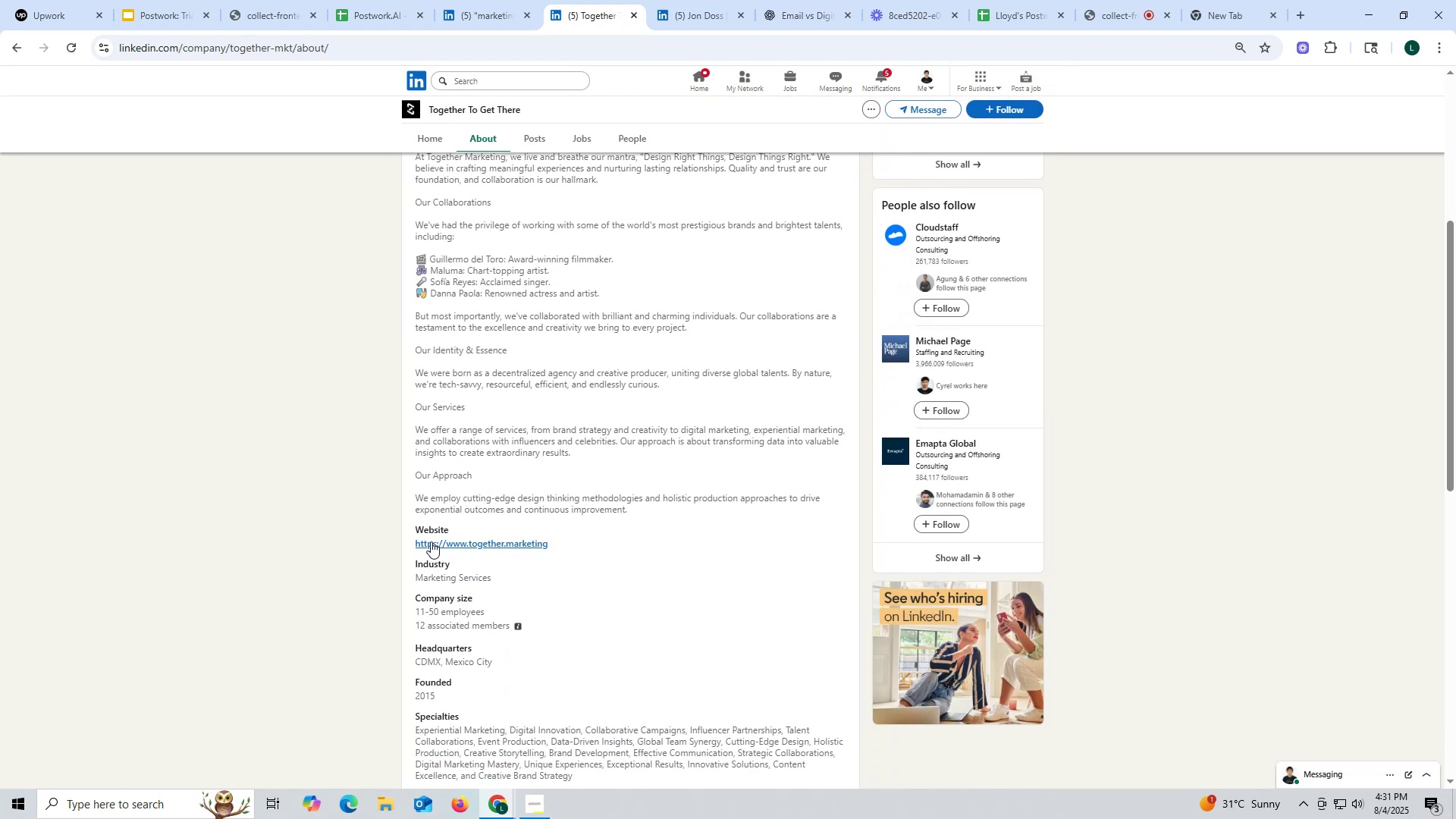 
left_click_drag(start_coordinate=[406, 541], to_coordinate=[577, 541])
 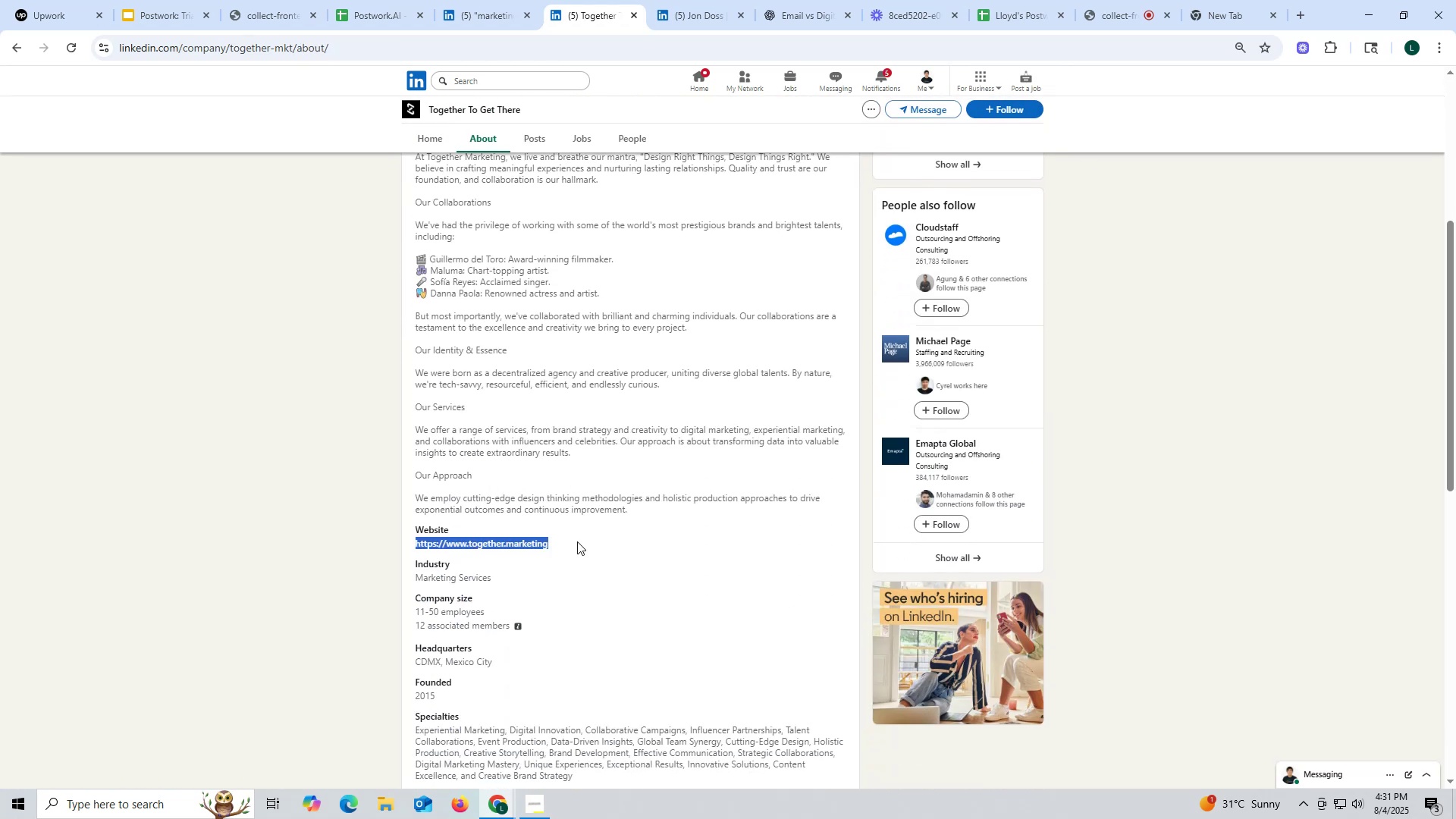 
key(Control+ControlLeft)
 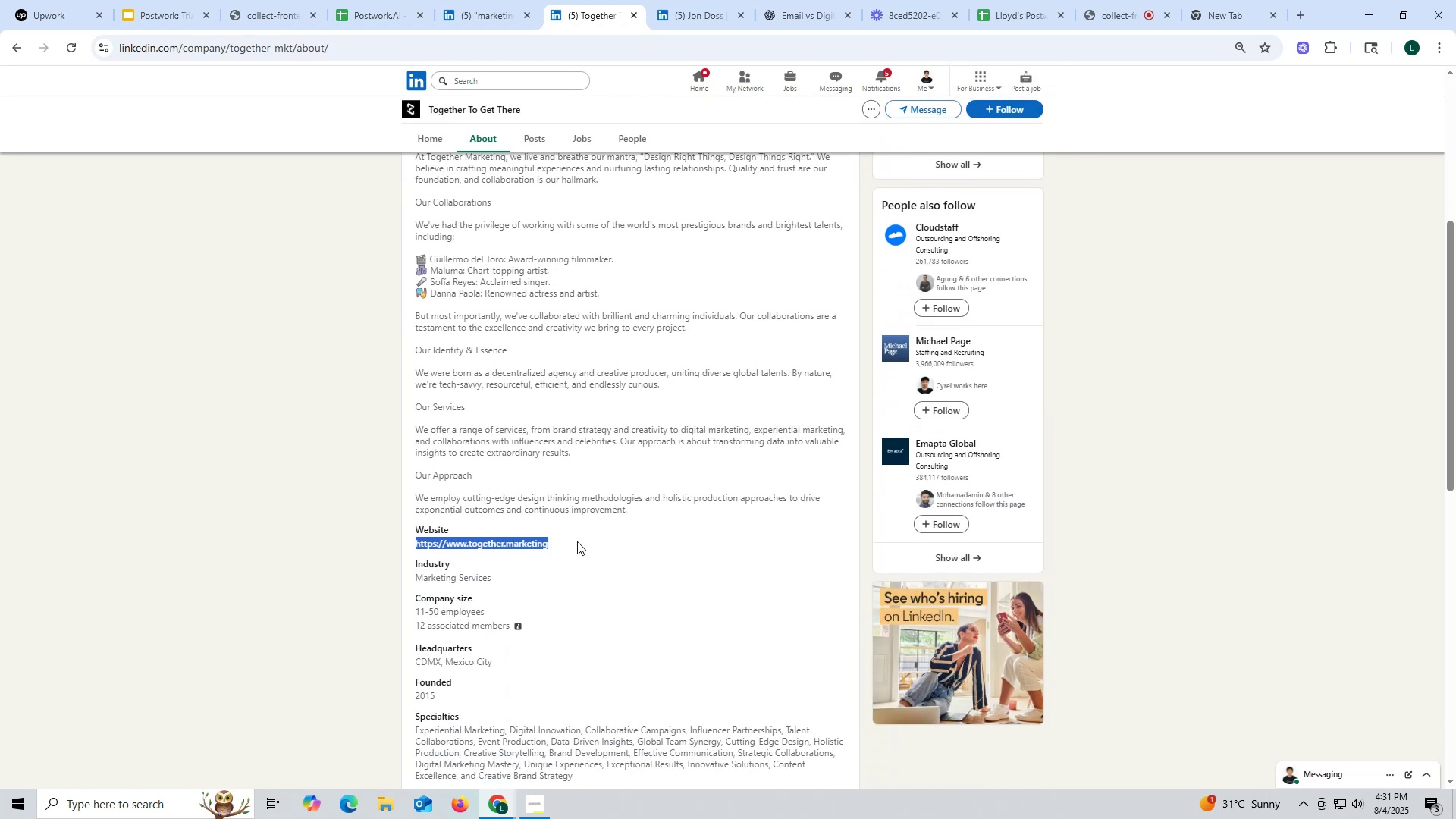 
key(Control+C)
 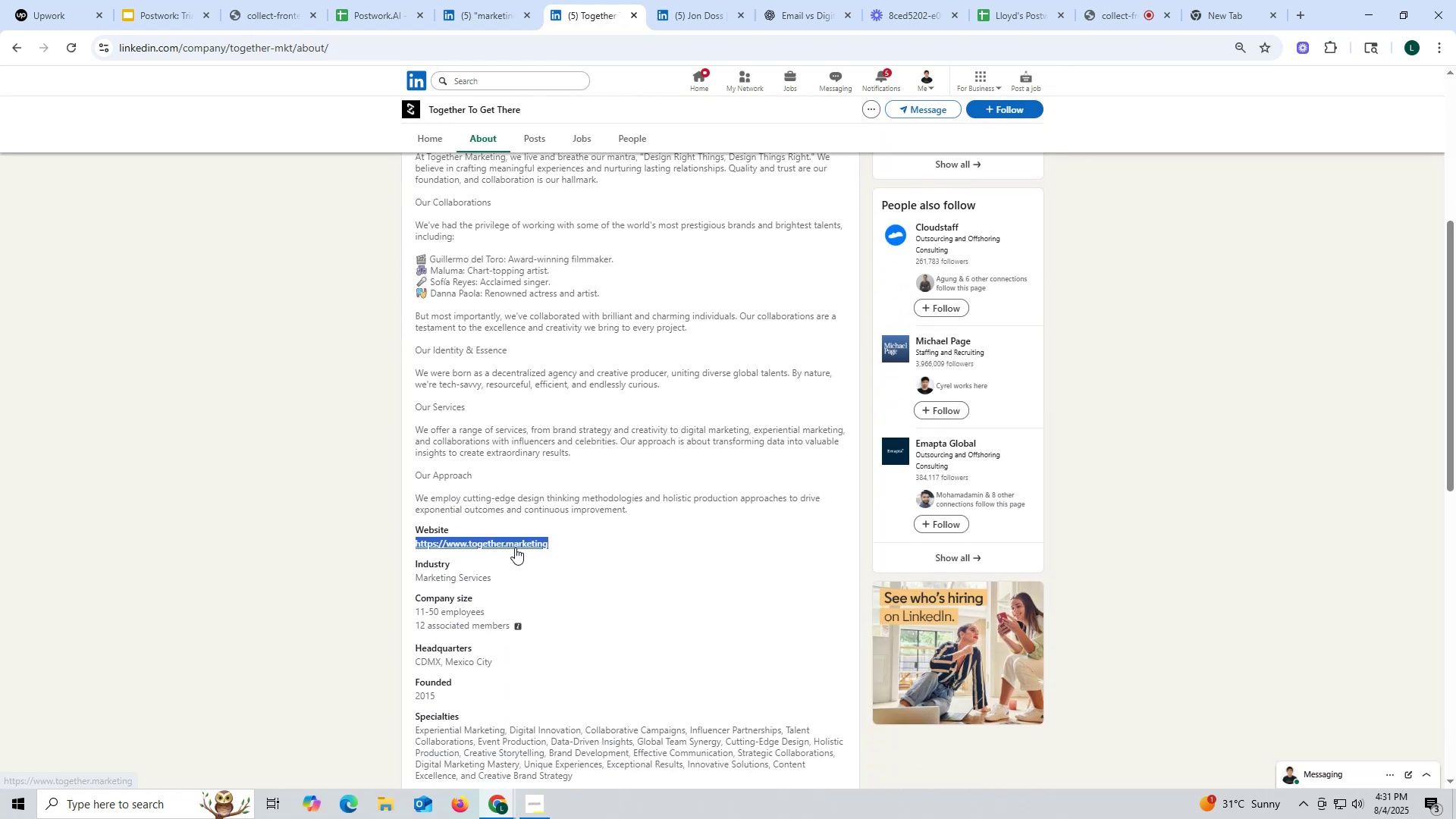 
right_click([515, 548])
 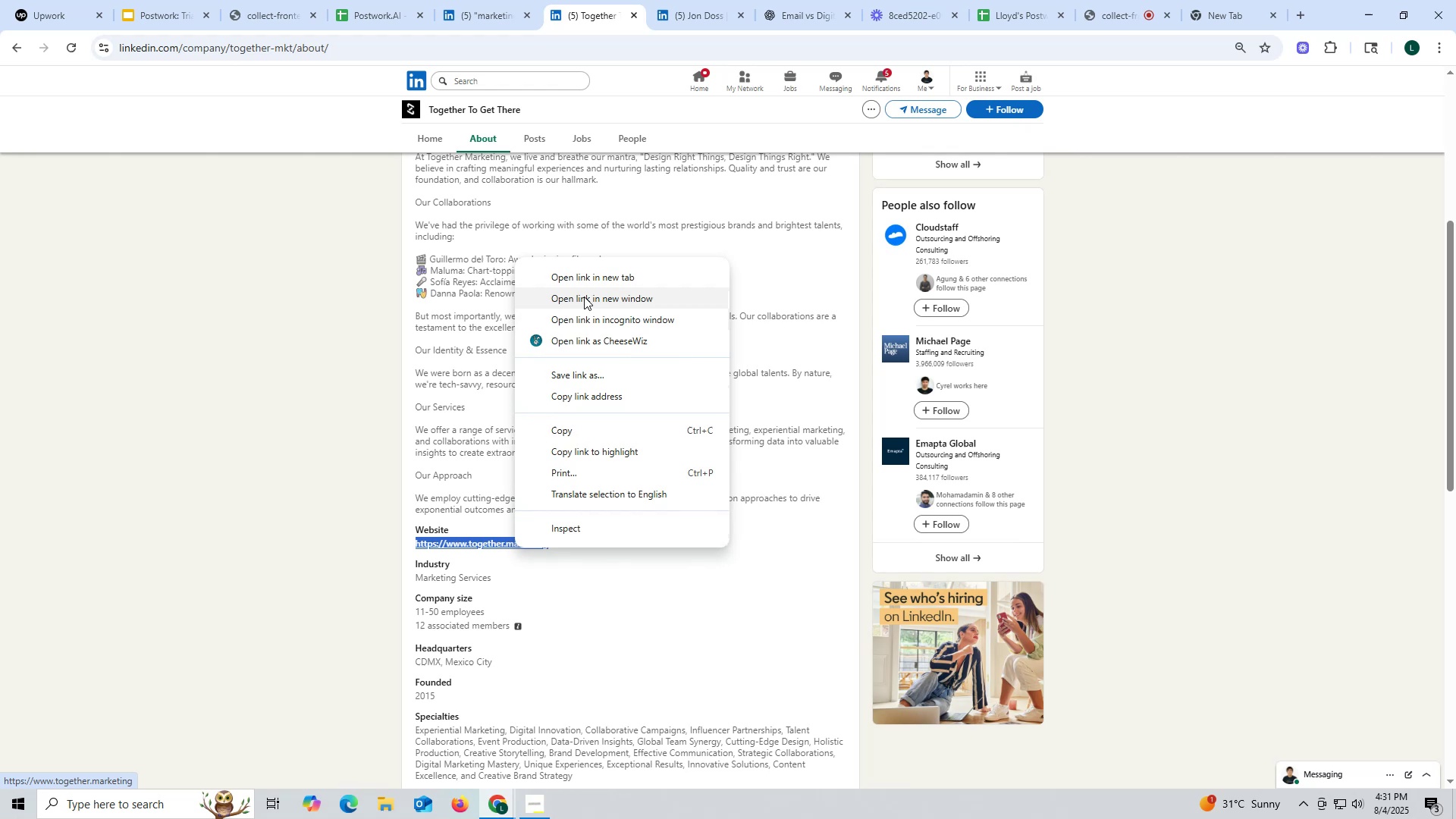 
left_click([587, 280])
 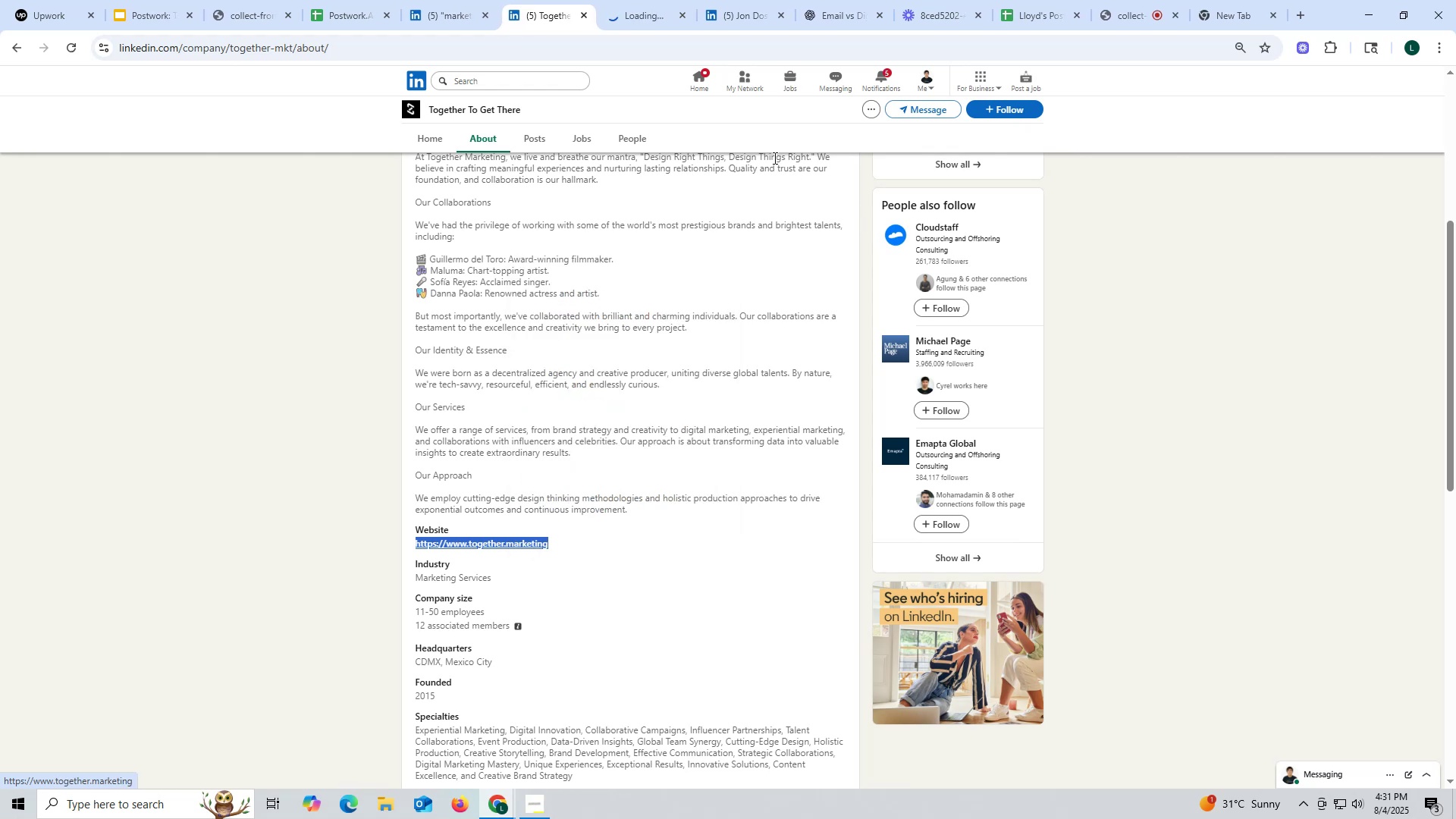 
left_click([652, 19])
 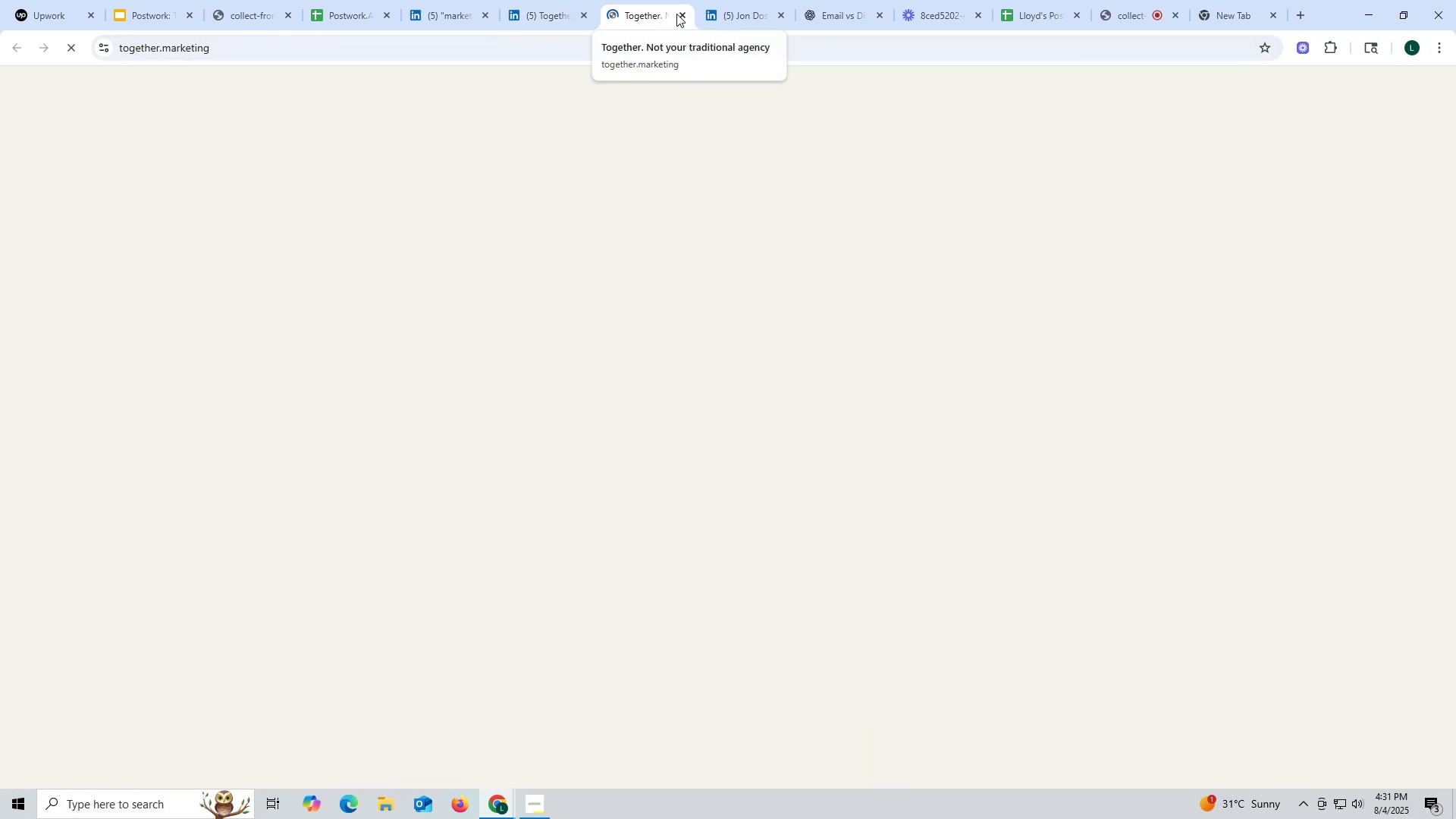 
left_click([679, 12])
 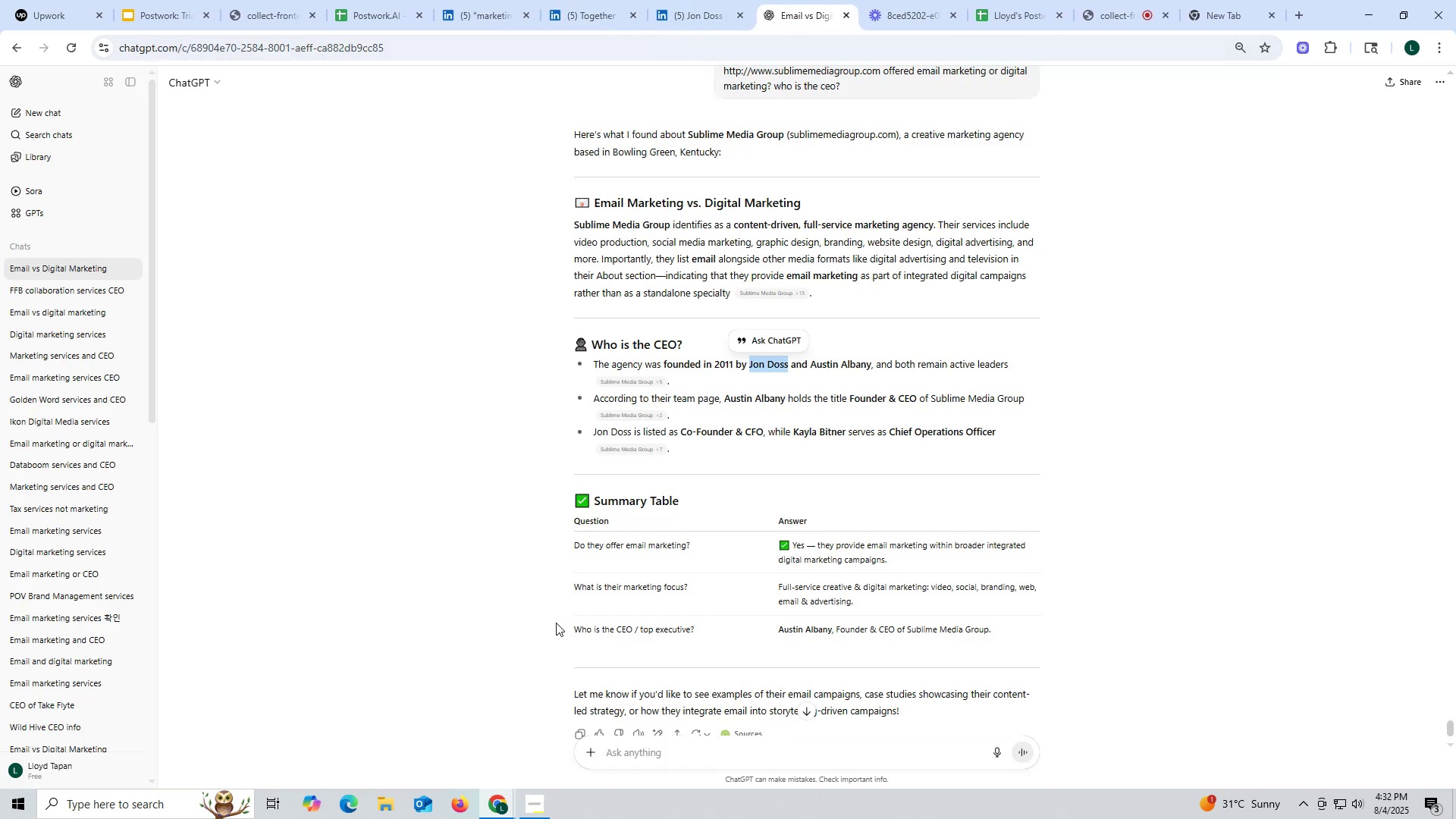 
key(Control+ControlLeft)
 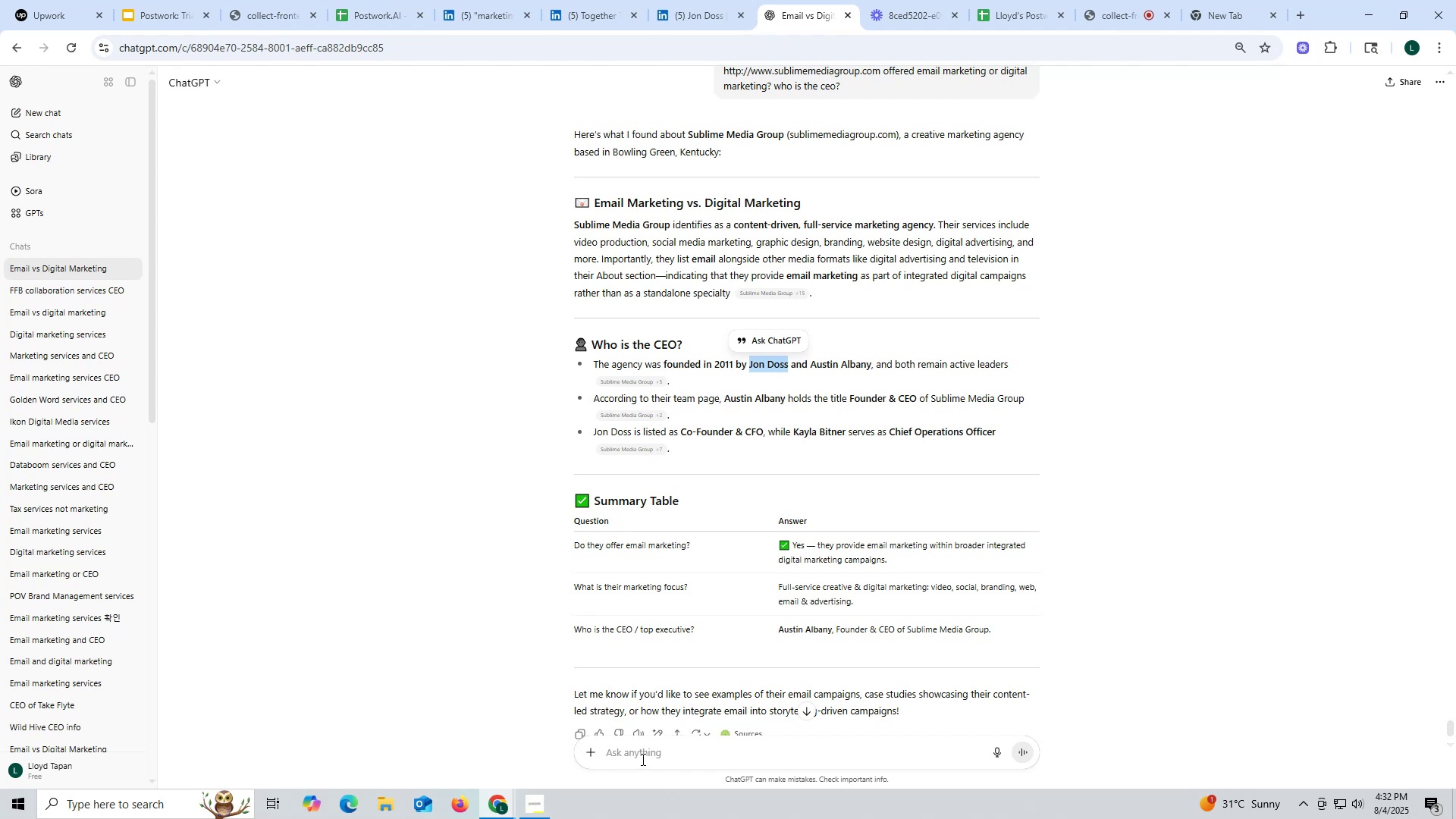 
key(Control+V)
 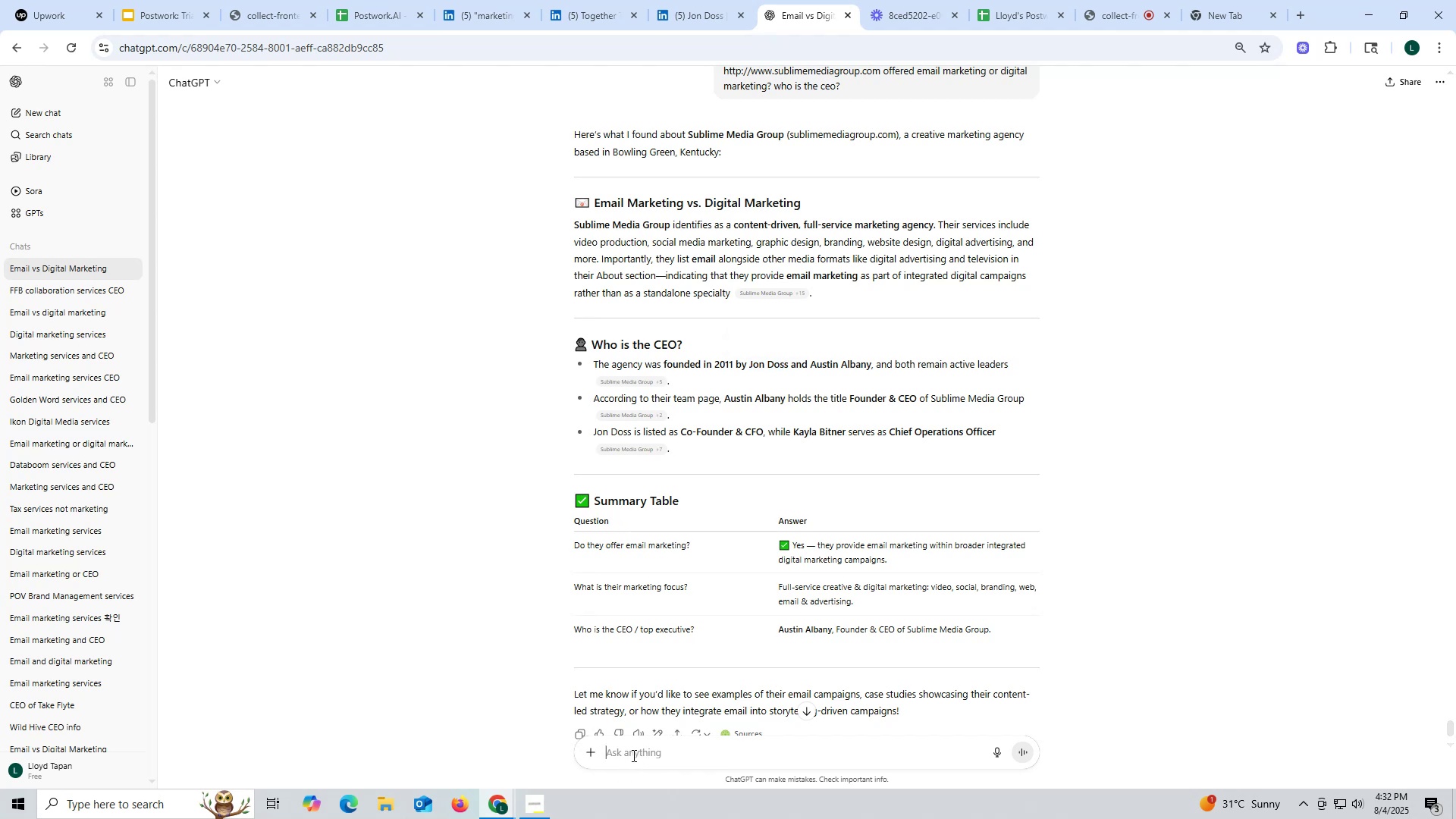 
key(Space)
 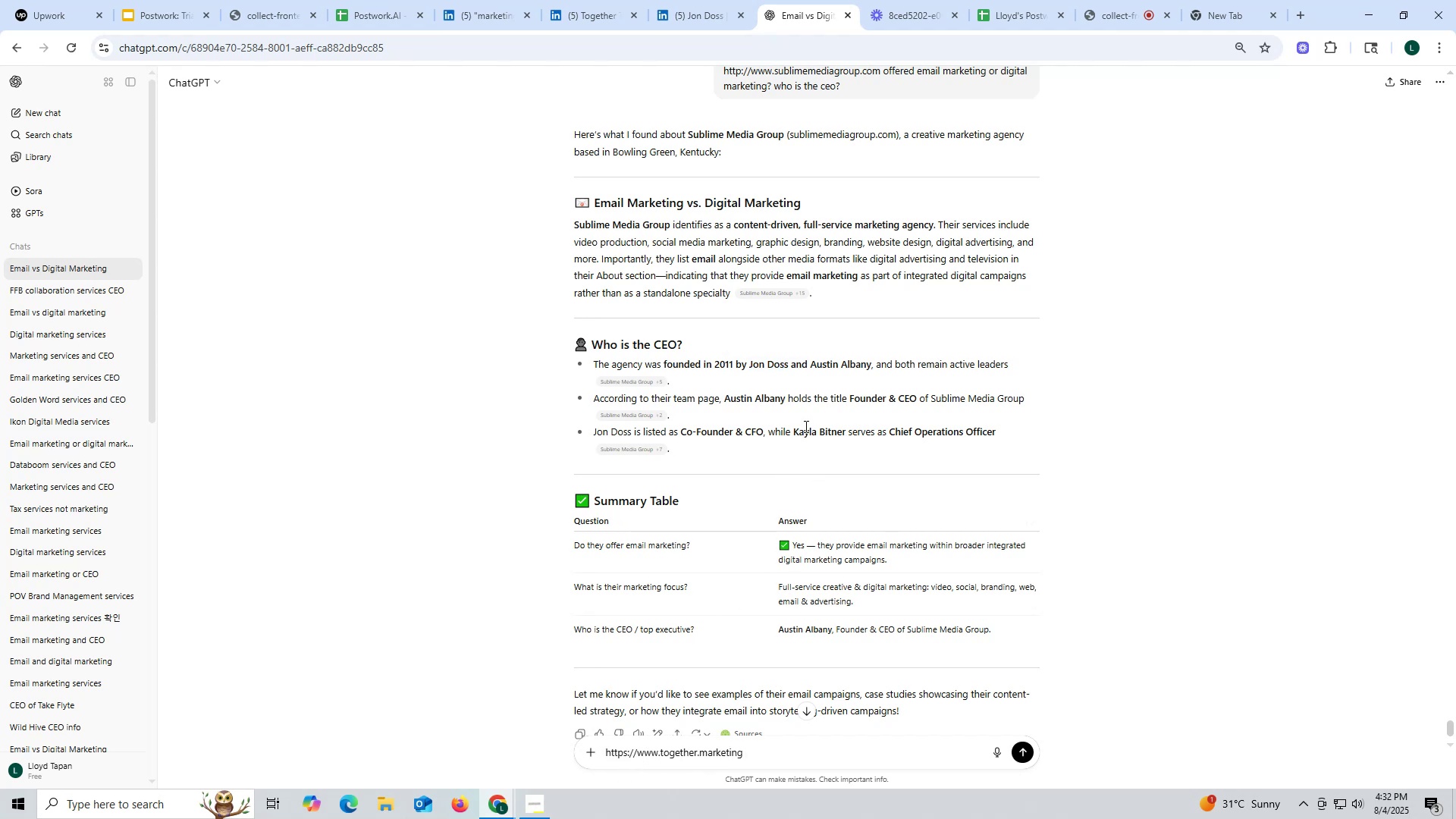 
wait(8.2)
 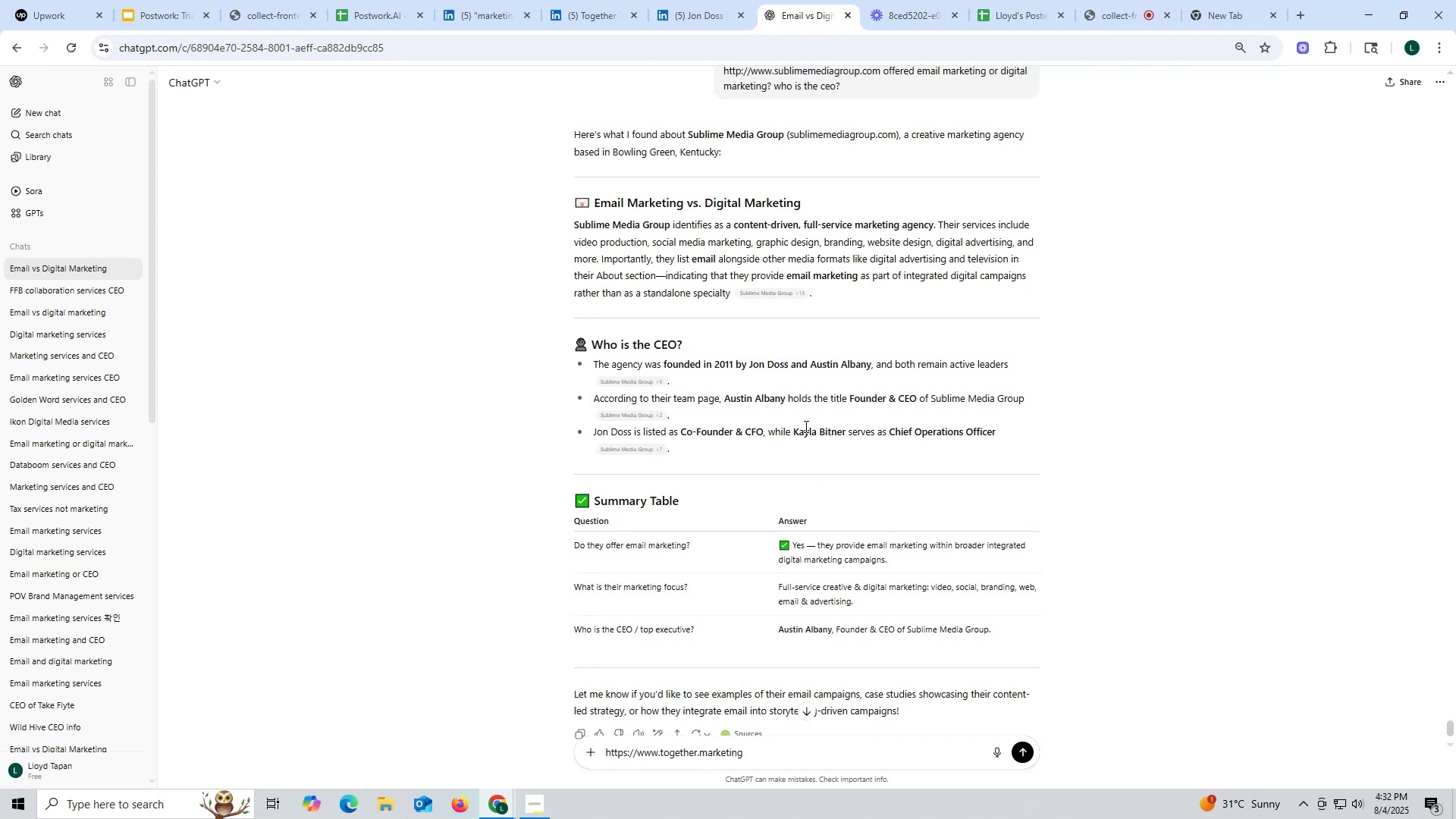 
scroll: coordinate [890, 207], scroll_direction: up, amount: 1.0
 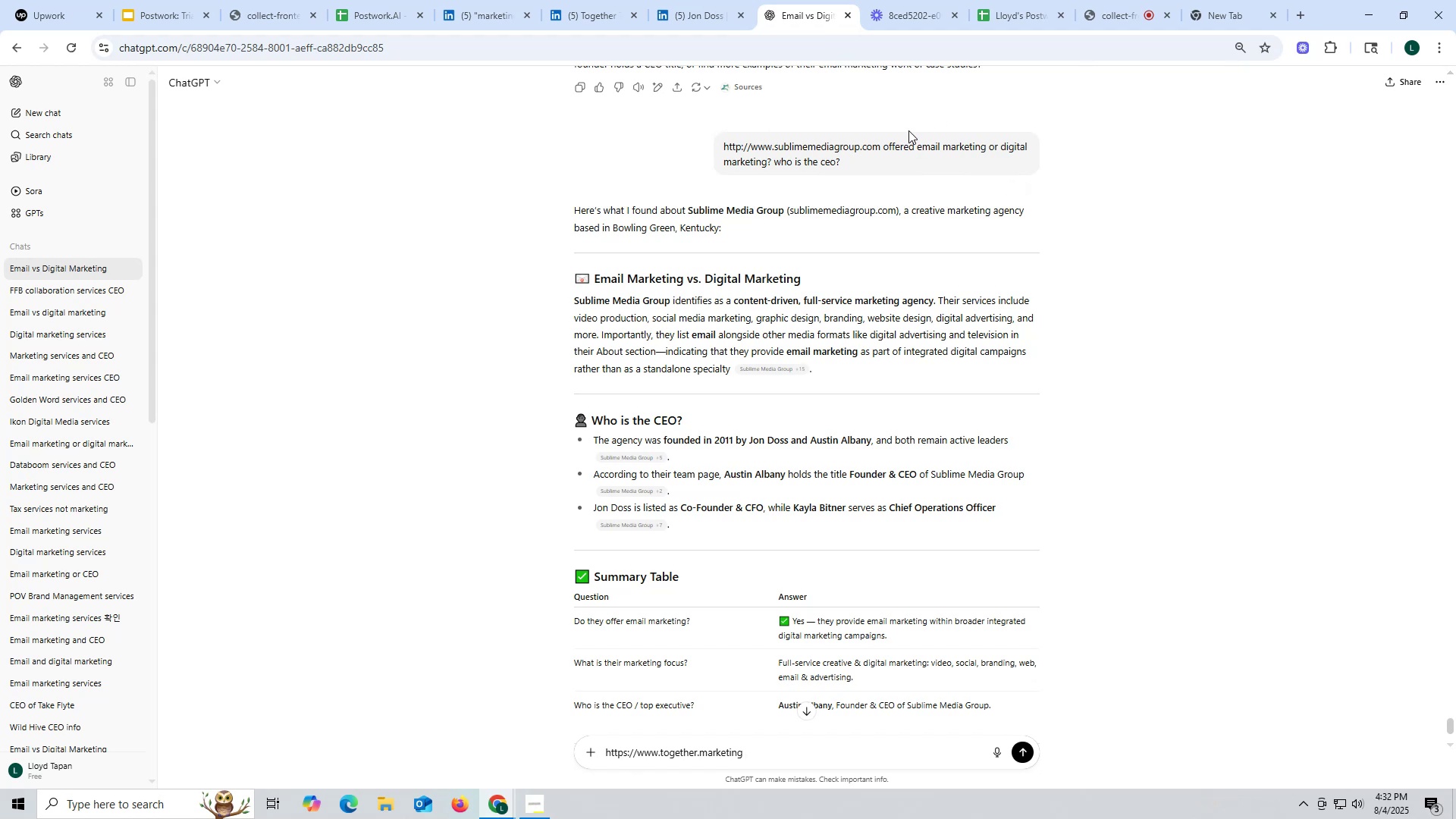 
left_click_drag(start_coordinate=[881, 146], to_coordinate=[912, 163])
 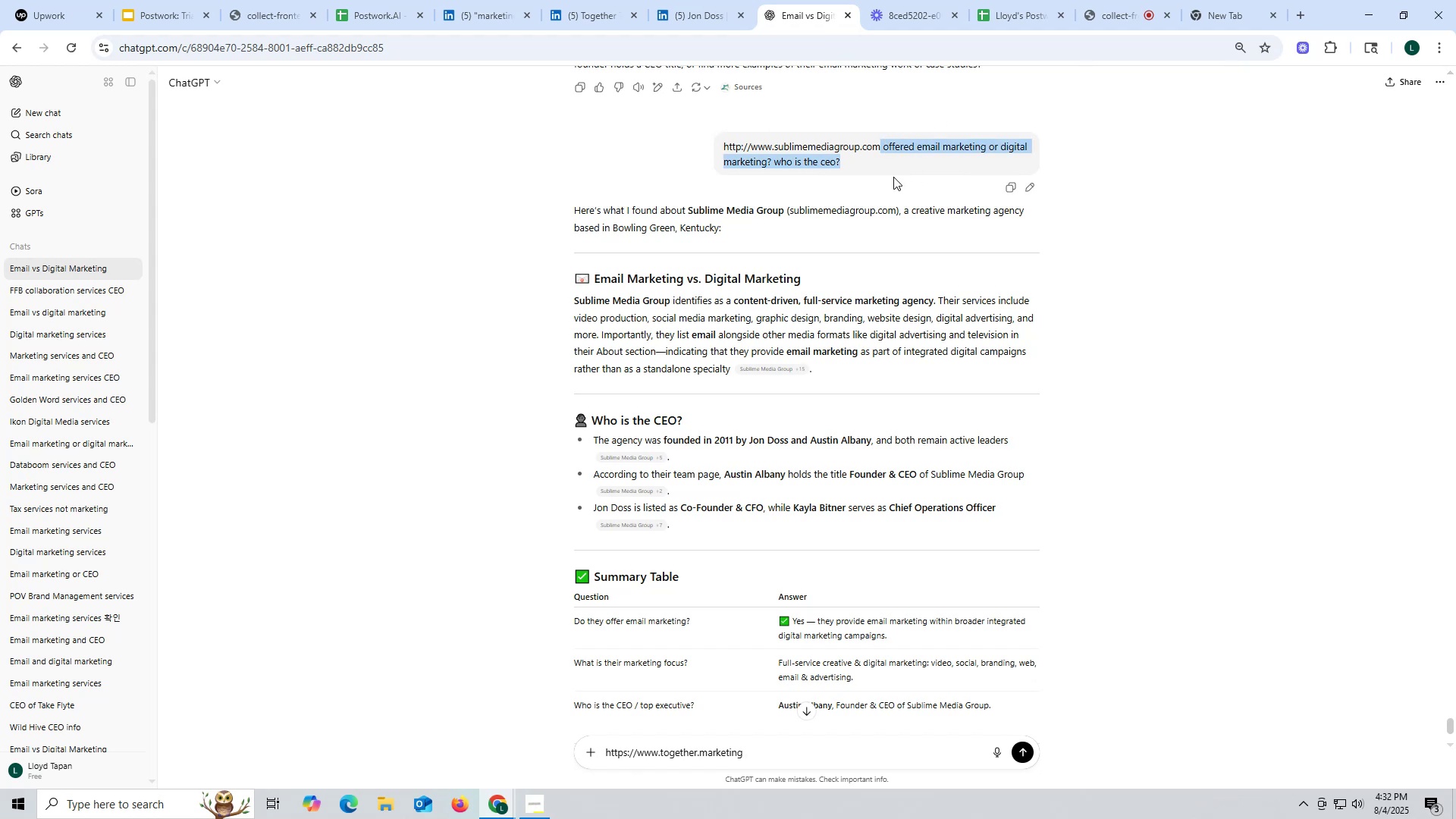 
key(Control+ControlLeft)
 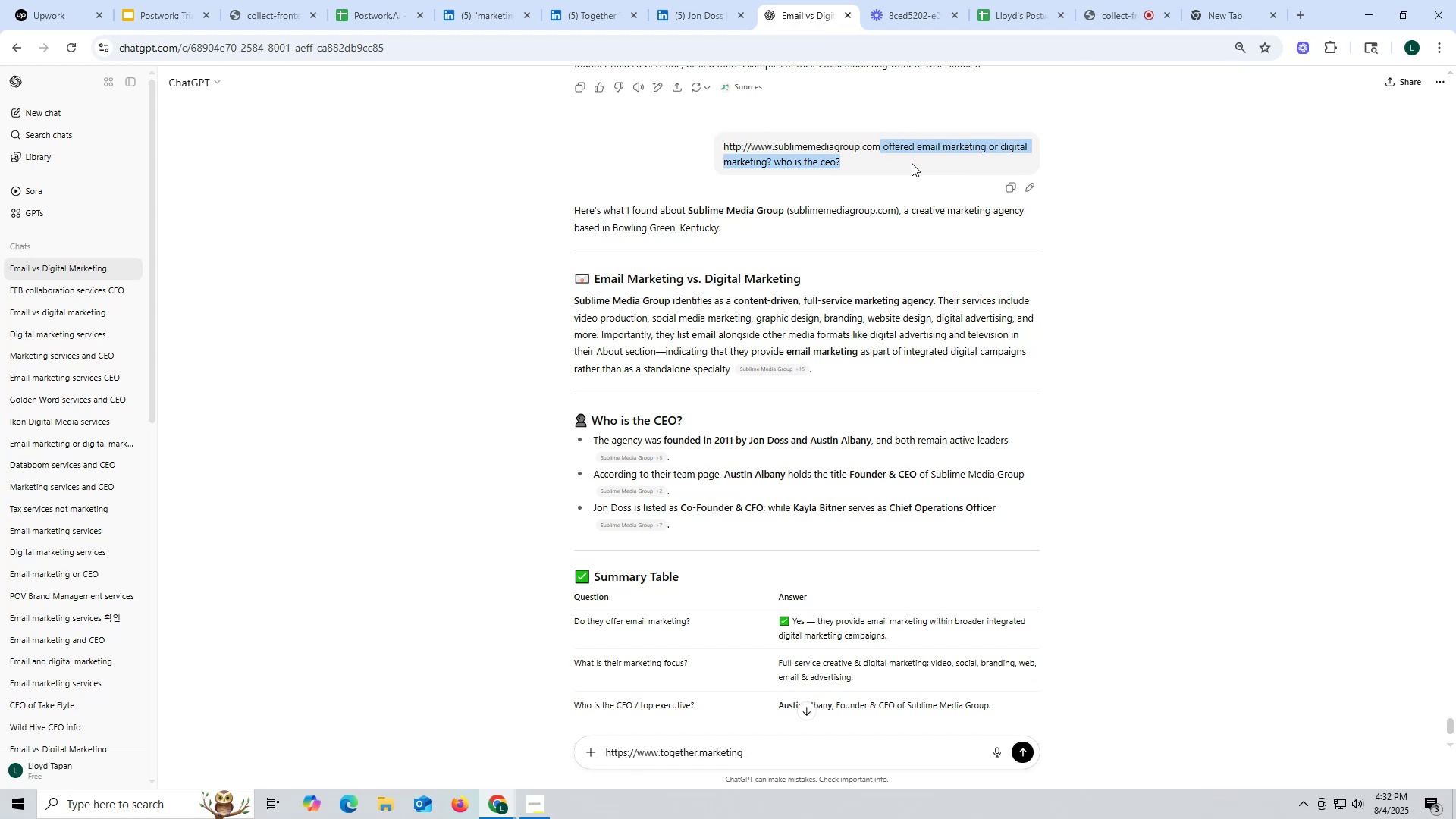 
key(Control+C)
 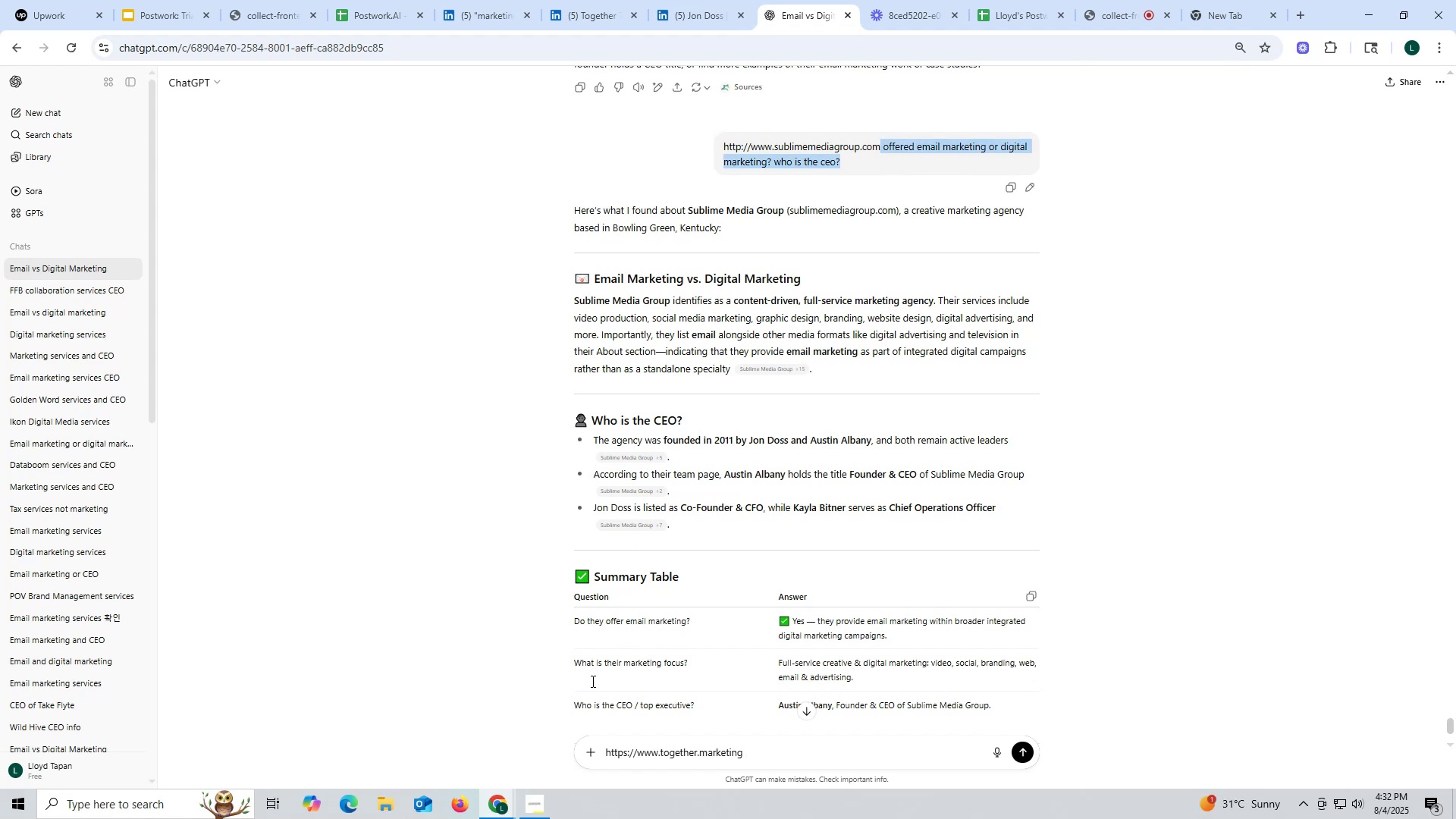 
left_click([774, 755])
 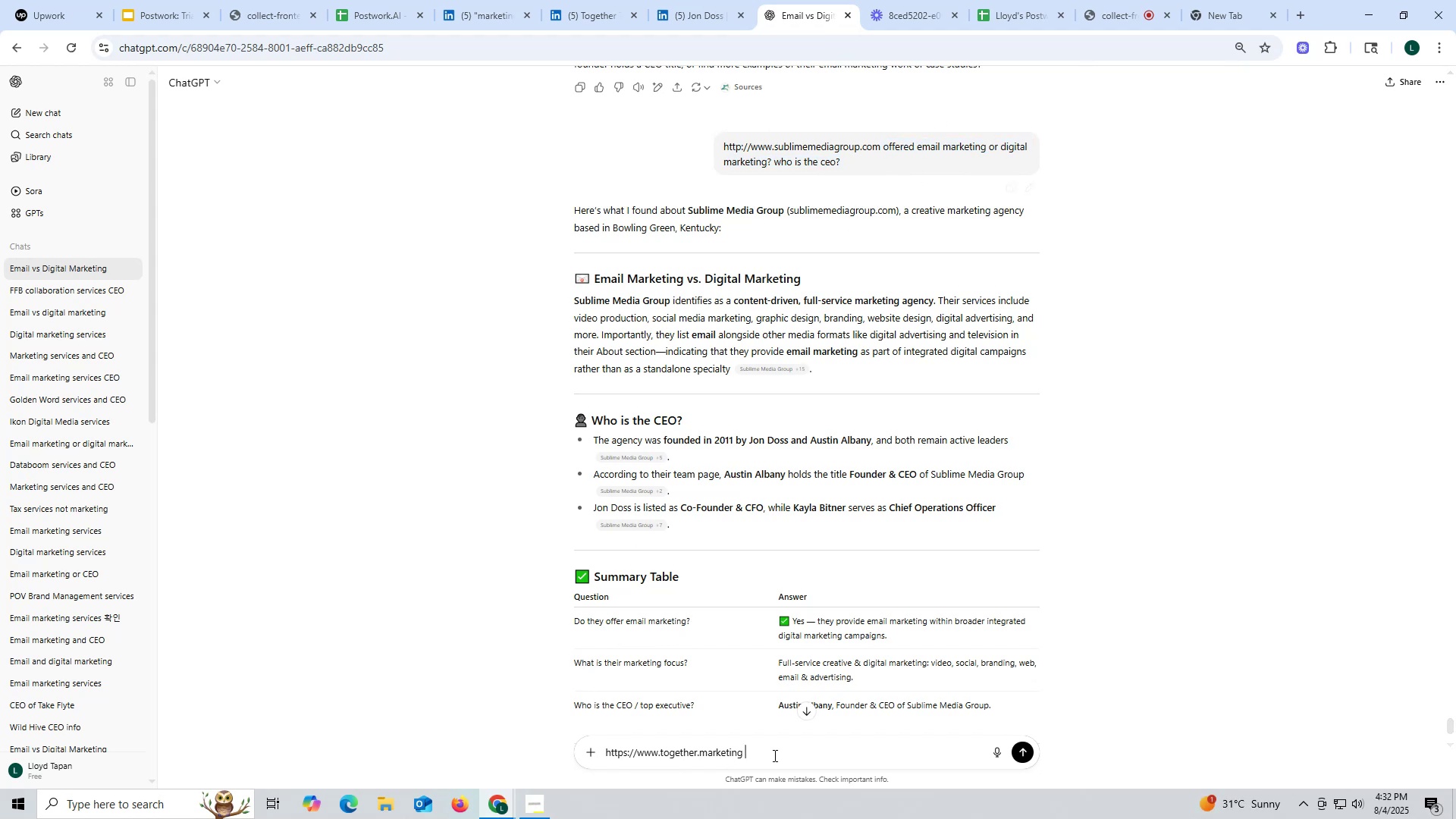 
key(Control+V)
 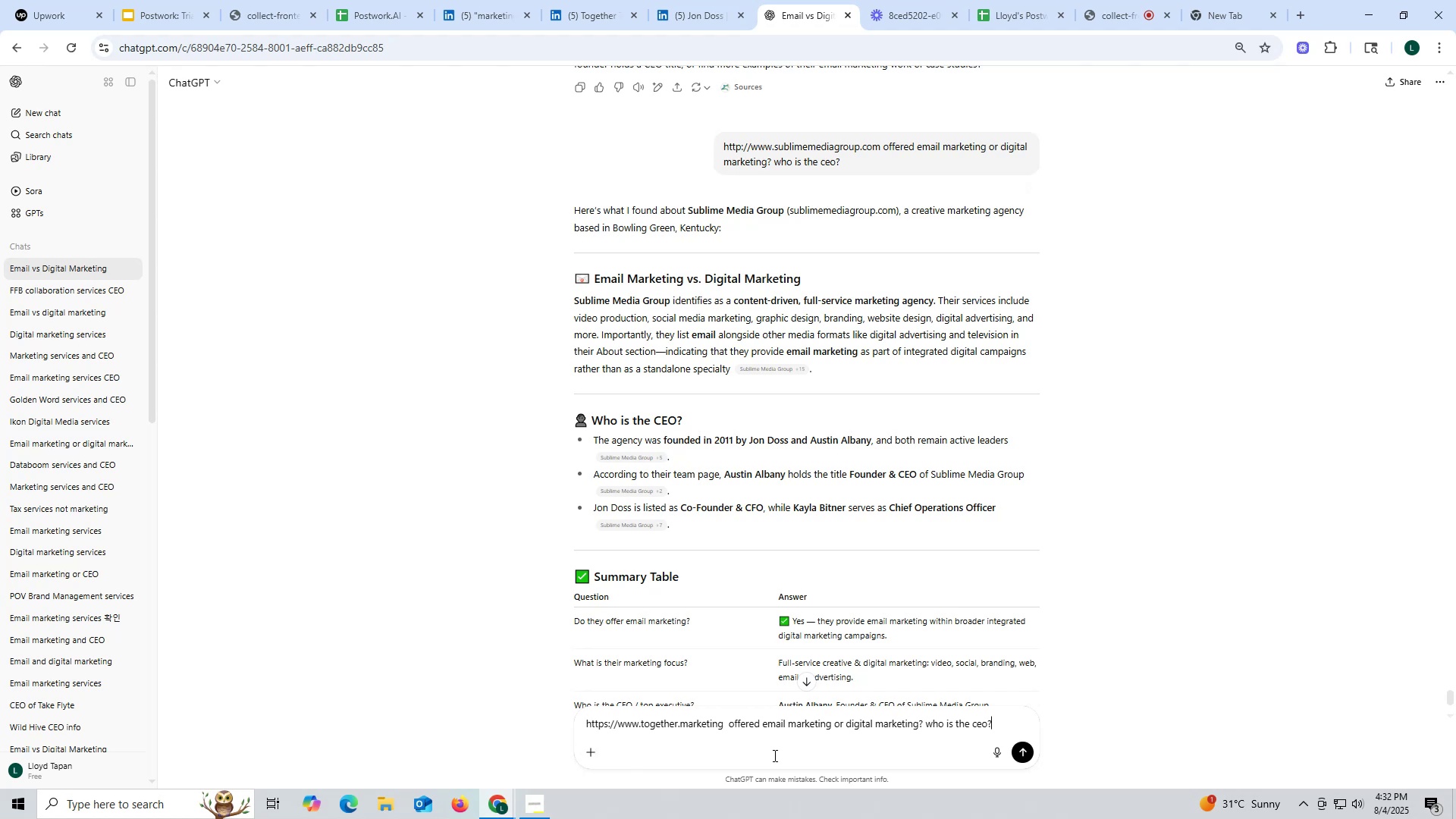 
key(Enter)
 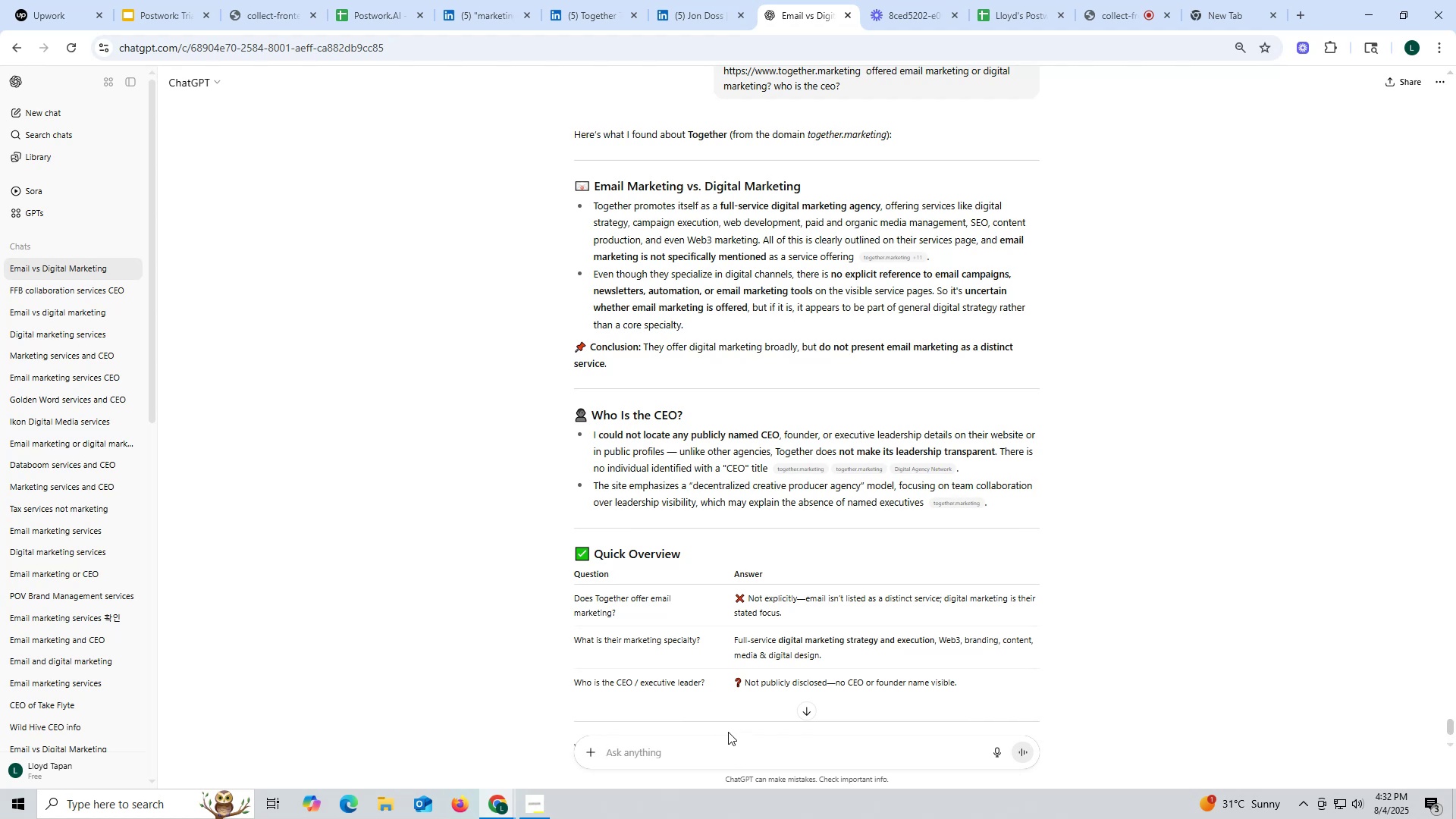 
wait(23.69)
 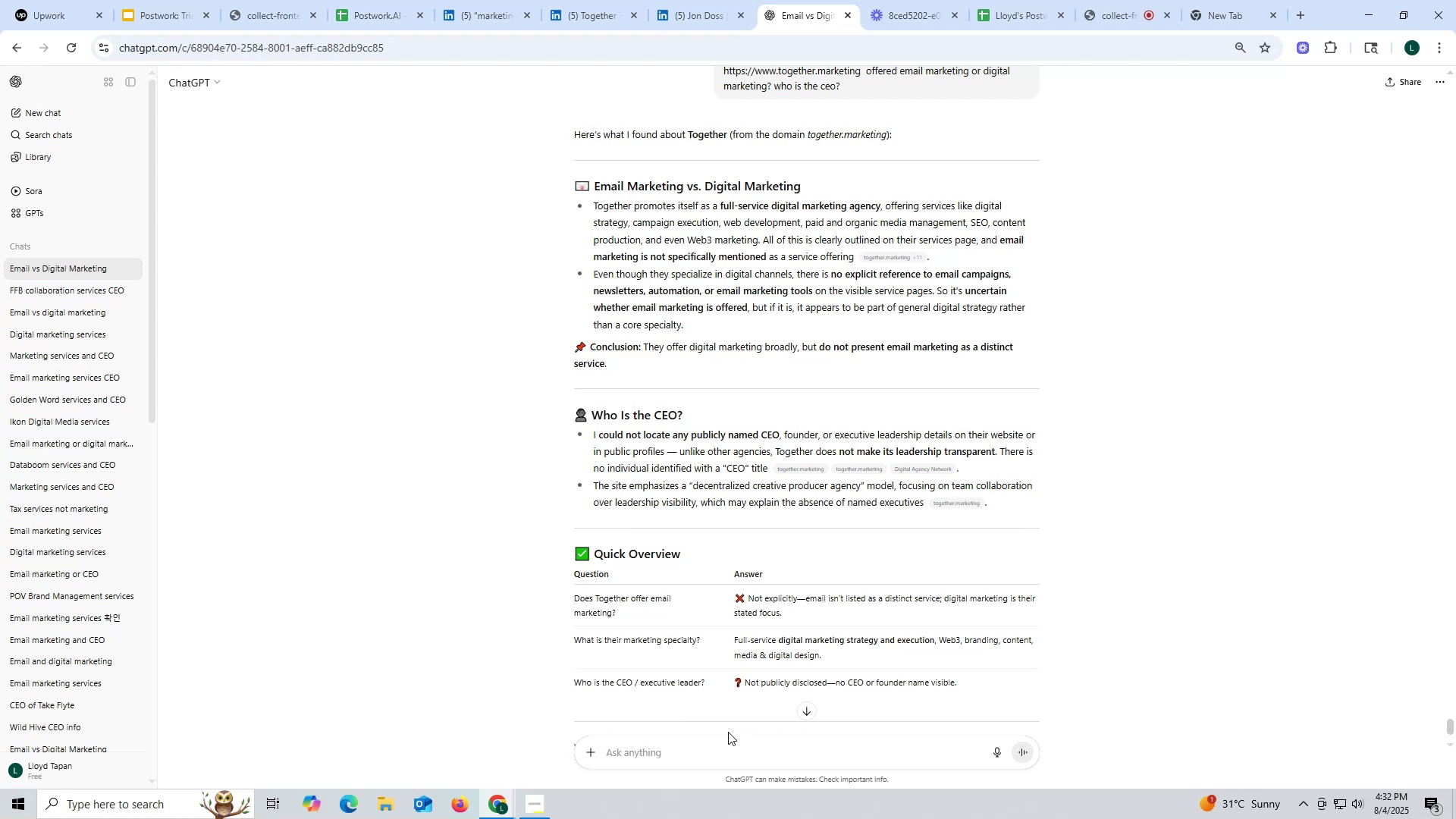 
scroll: coordinate [754, 625], scroll_direction: down, amount: 2.0
 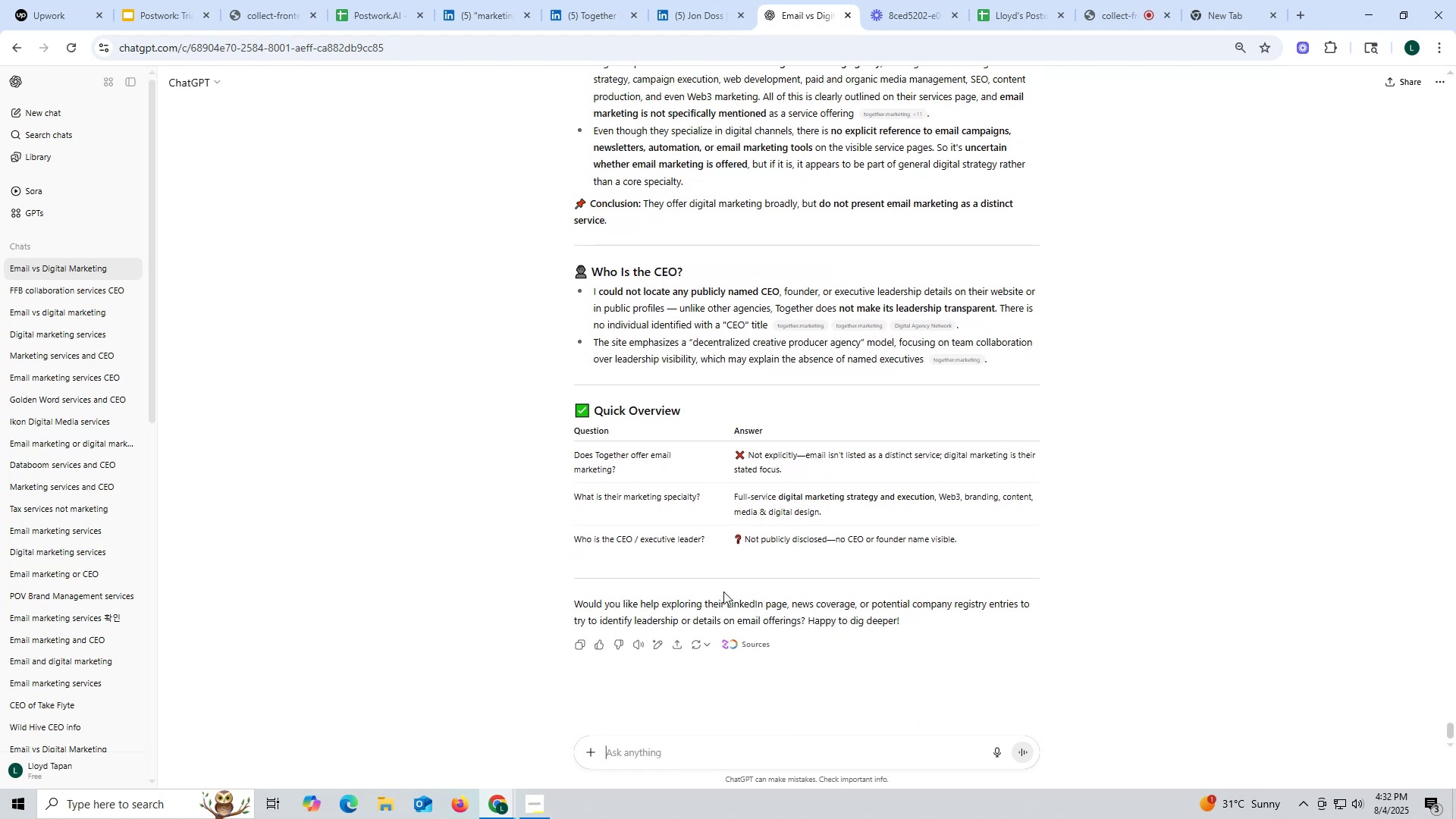 
scroll: coordinate [695, 300], scroll_direction: up, amount: 3.0
 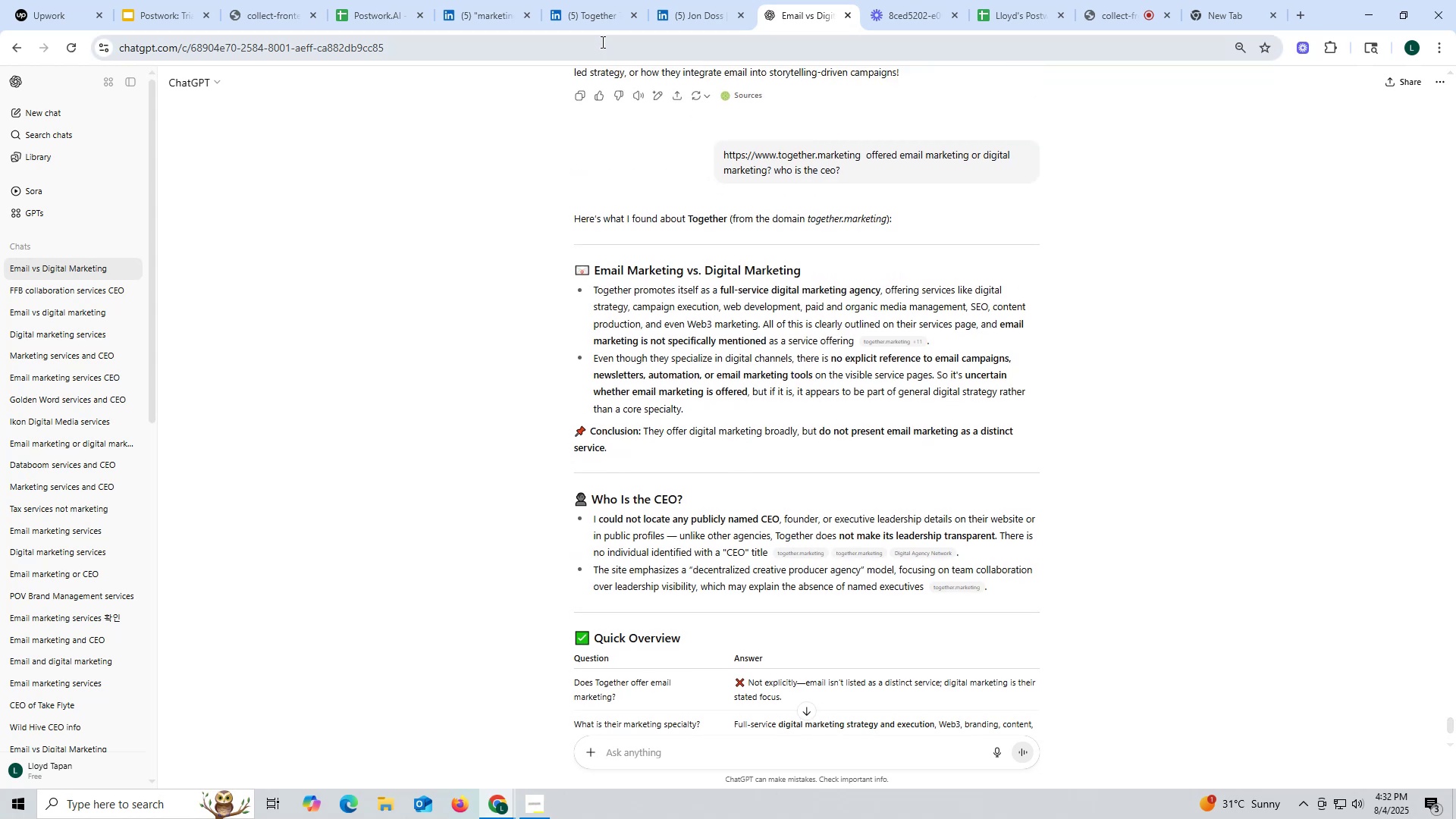 
left_click([596, 17])
 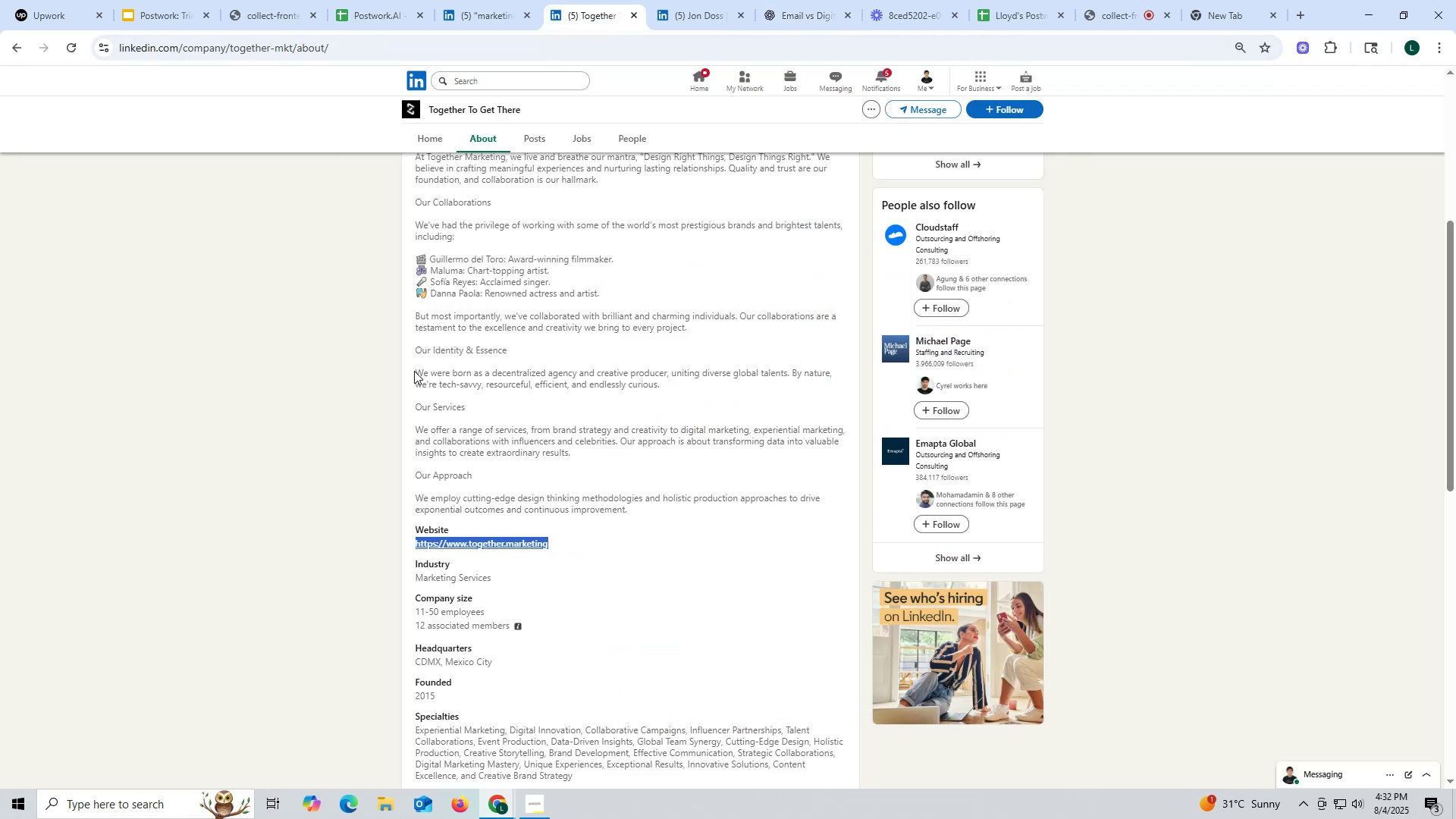 
scroll: coordinate [407, 331], scroll_direction: up, amount: 6.0
 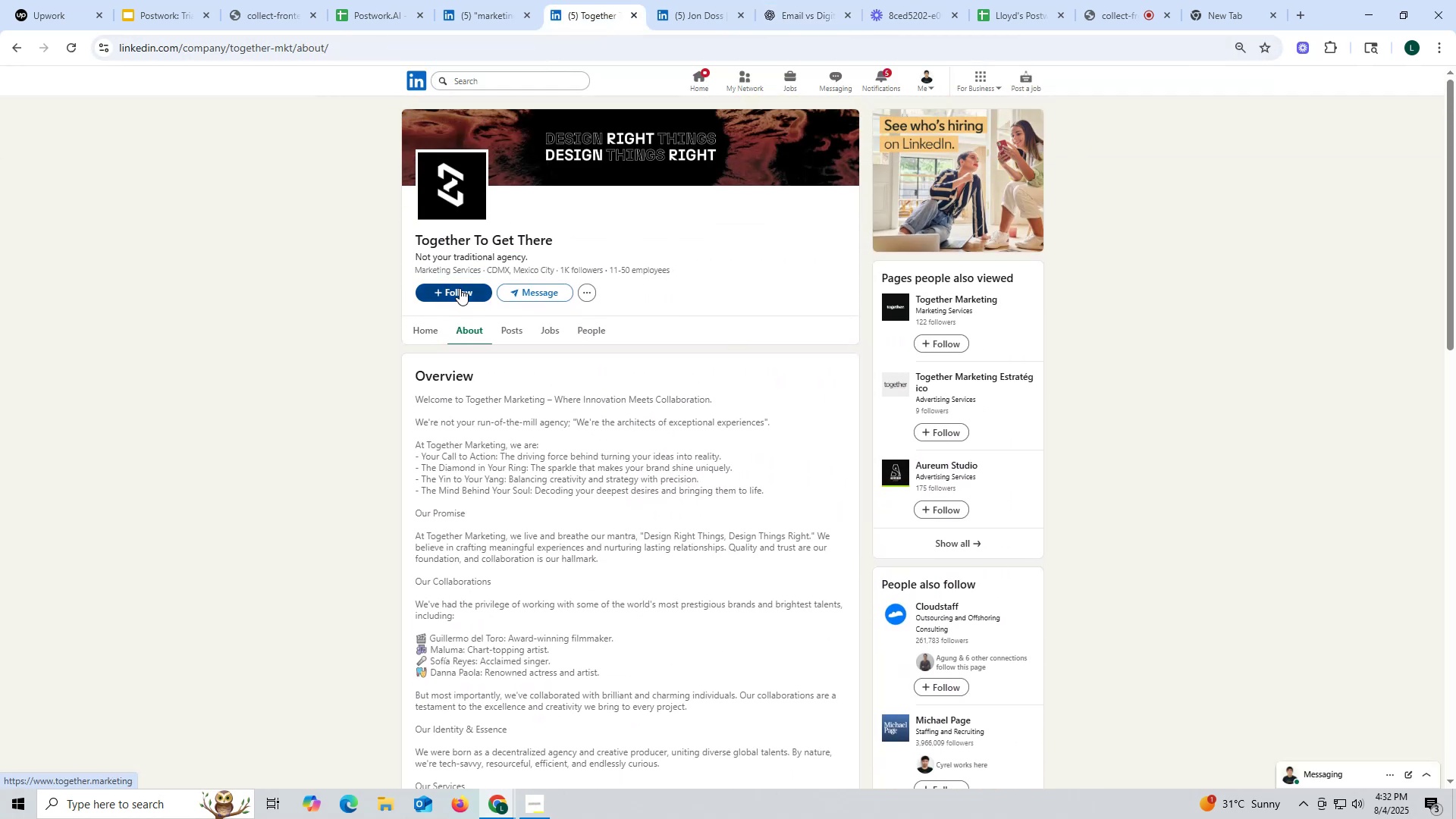 
left_click_drag(start_coordinate=[407, 238], to_coordinate=[566, 237])
 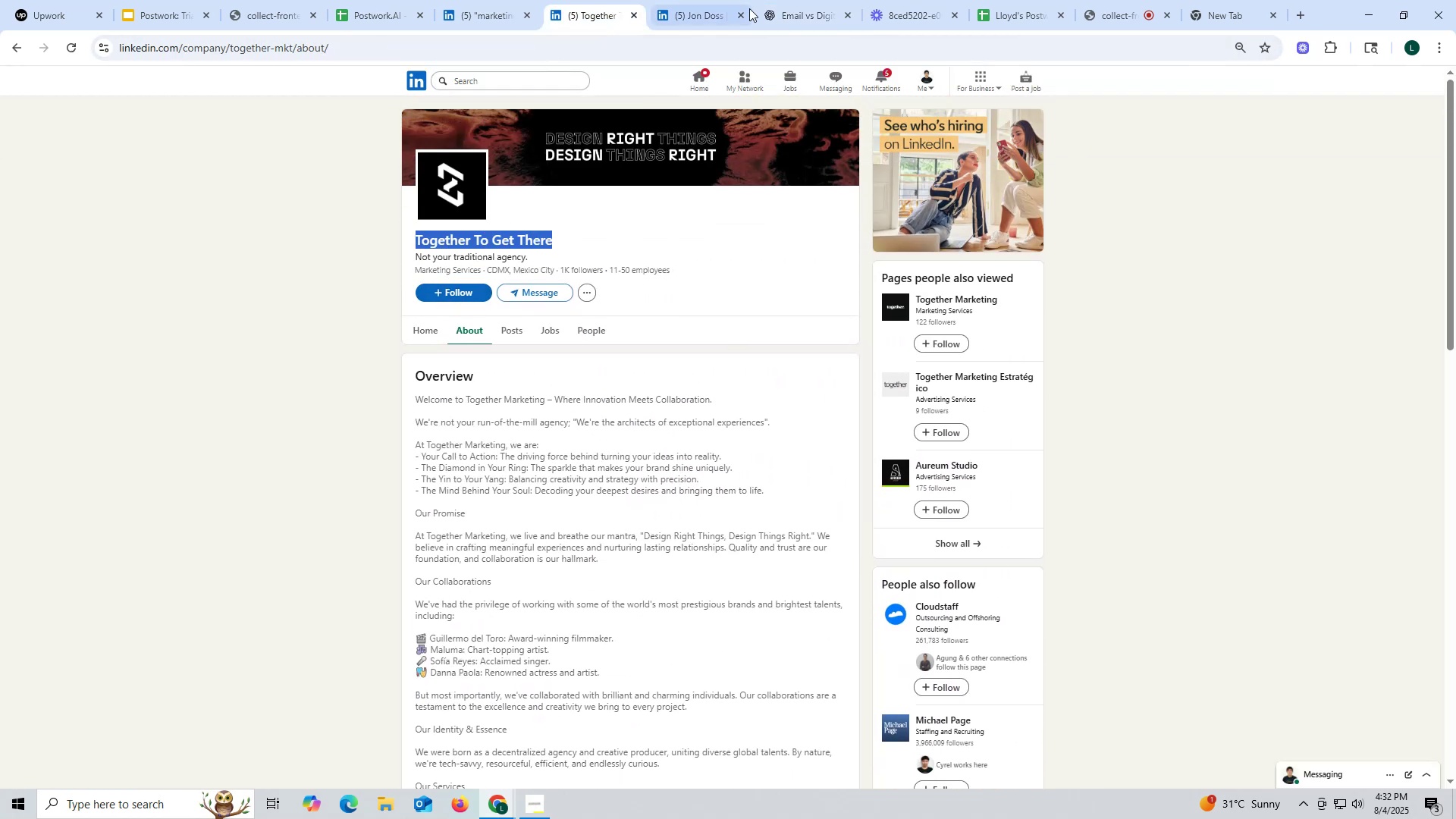 
key(Control+ControlLeft)
 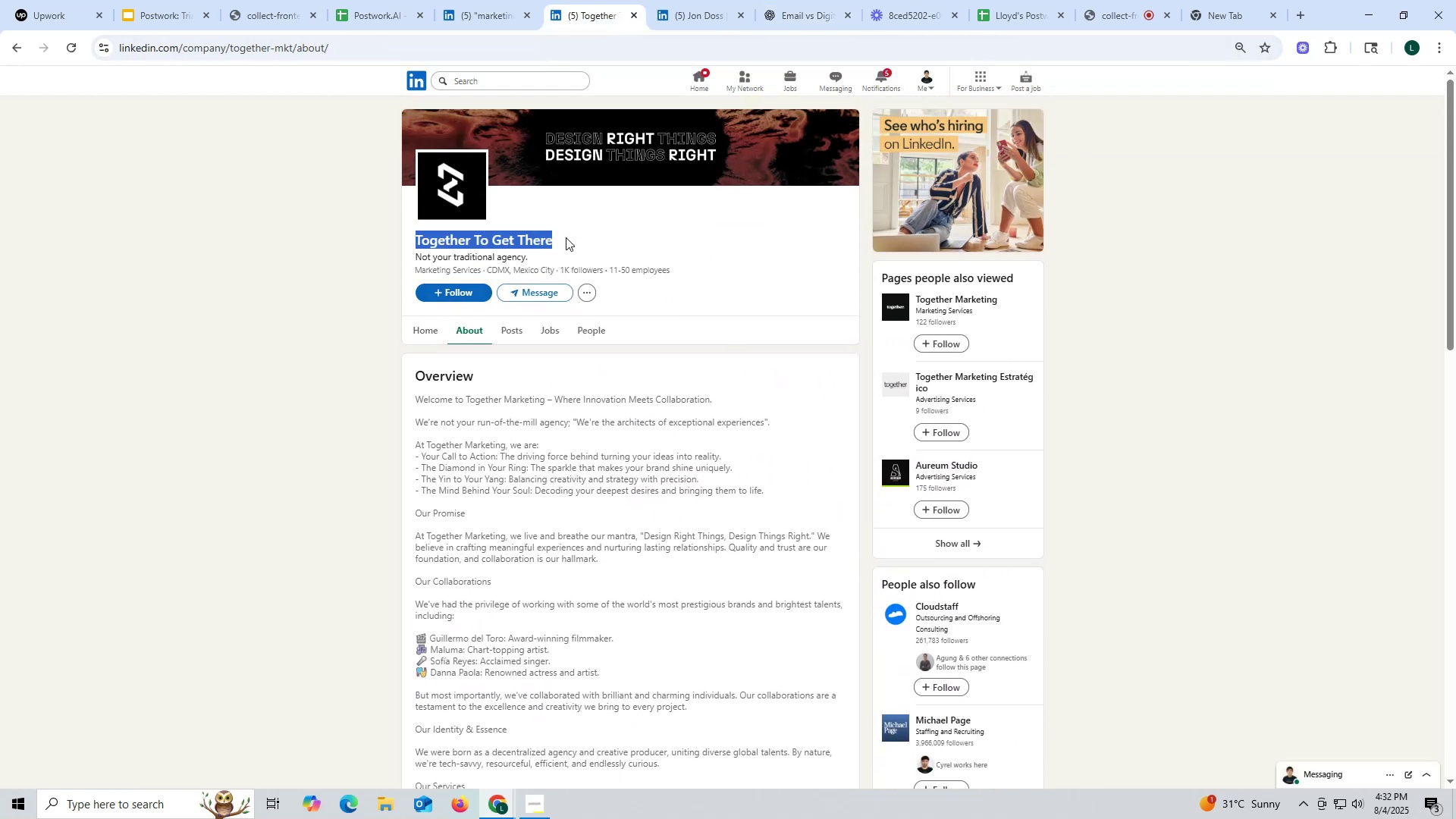 
key(Control+C)
 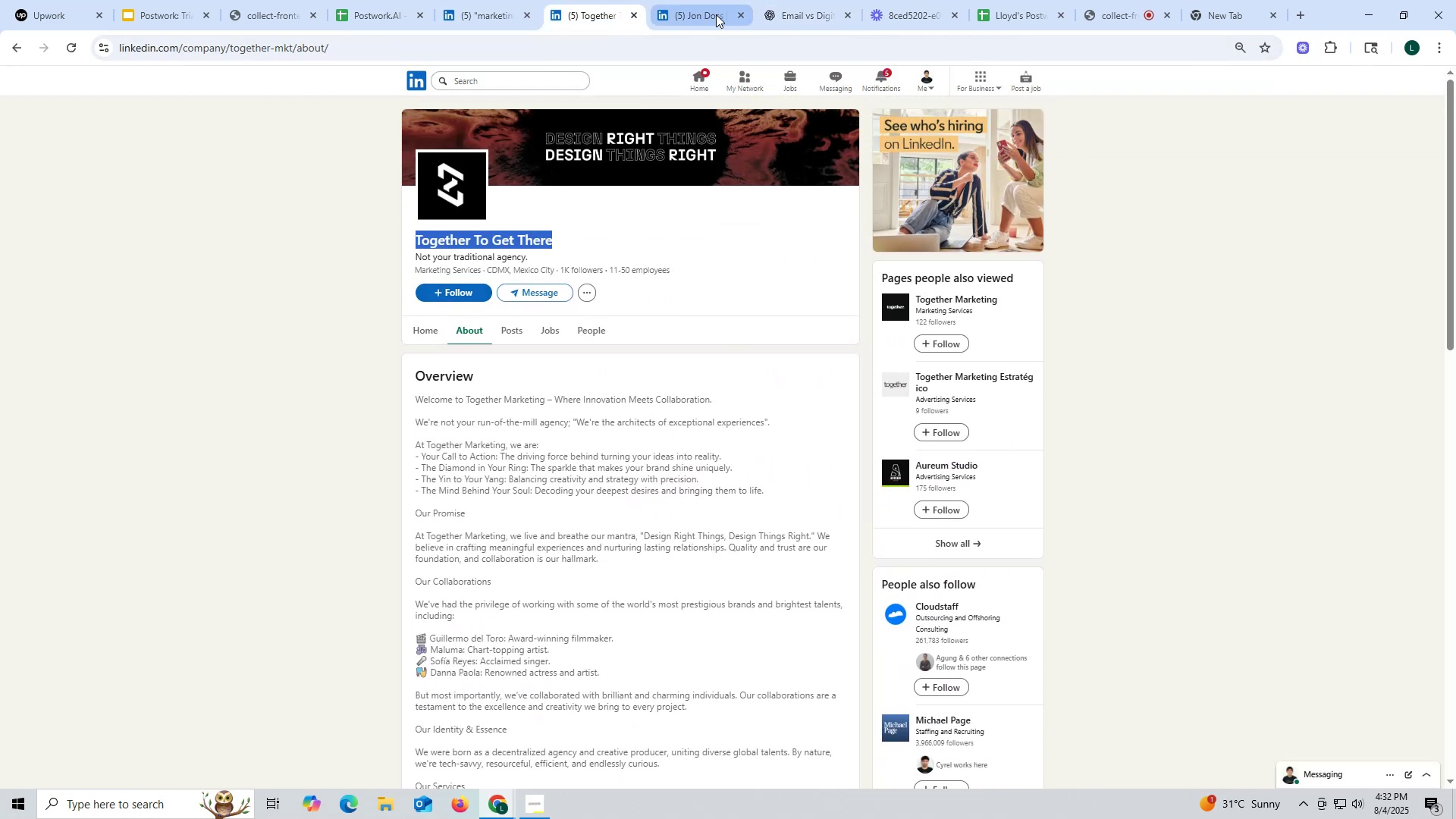 
left_click([714, 12])
 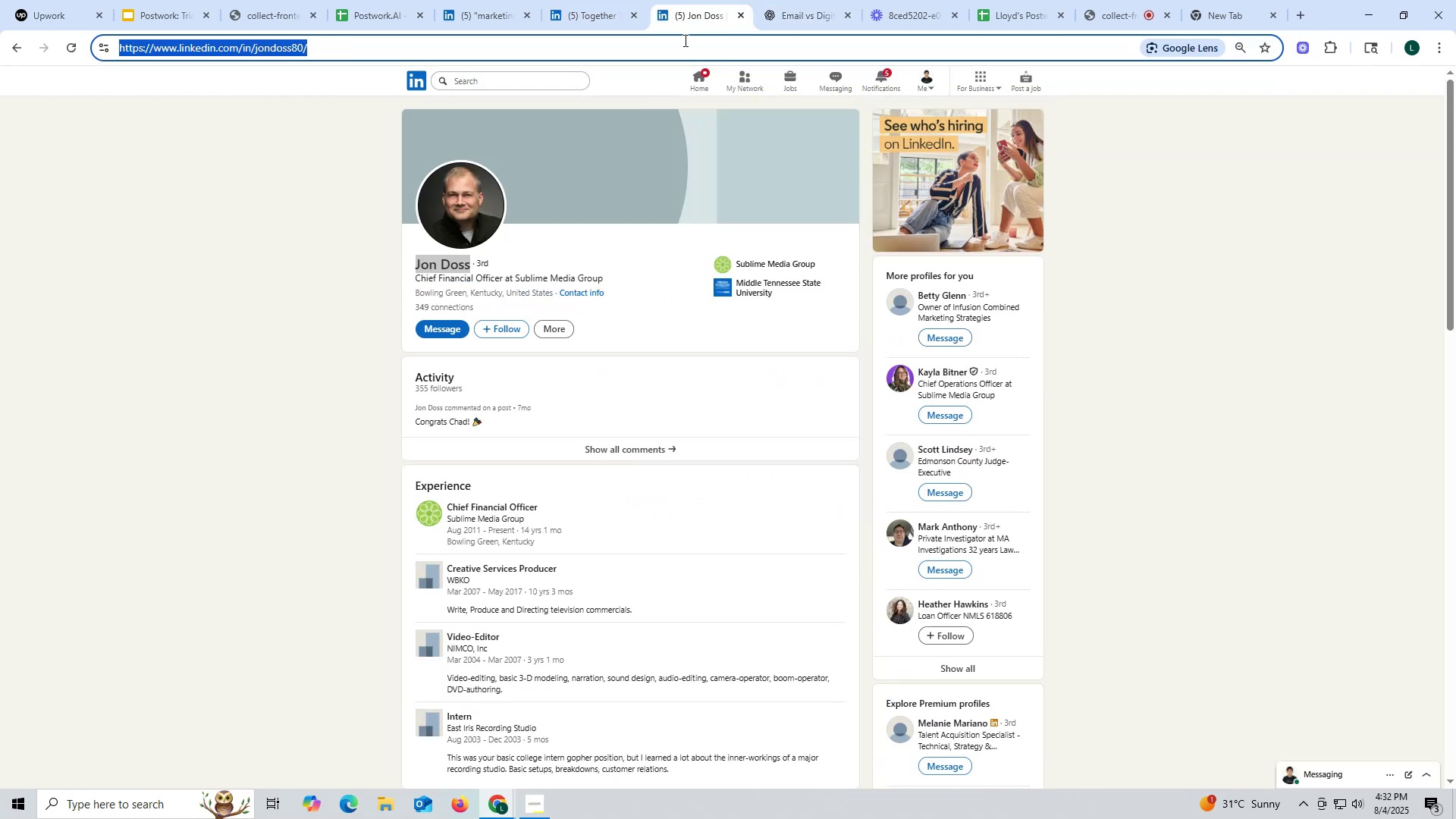 
key(Control+ControlLeft)
 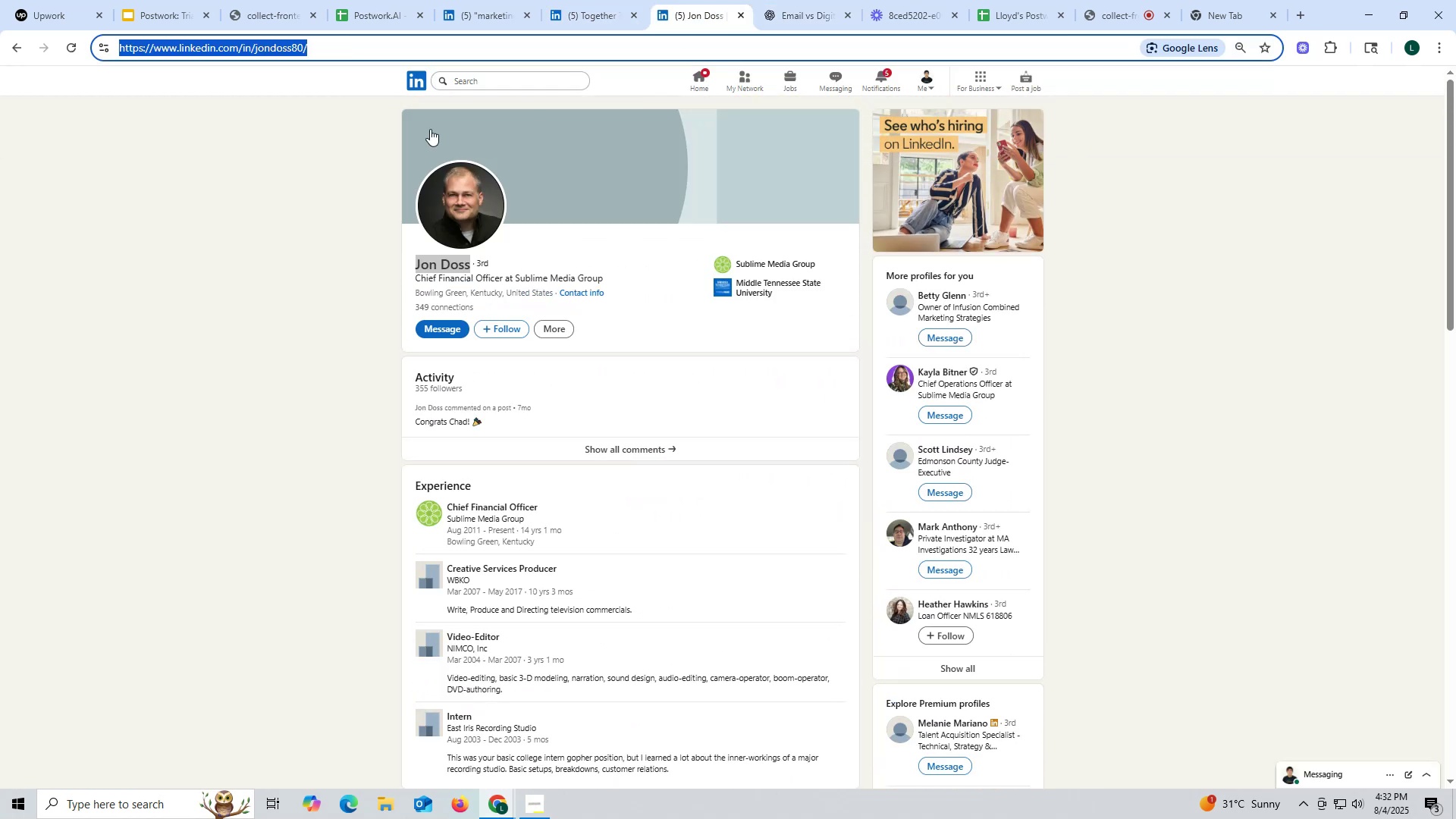 
key(Control+V)
 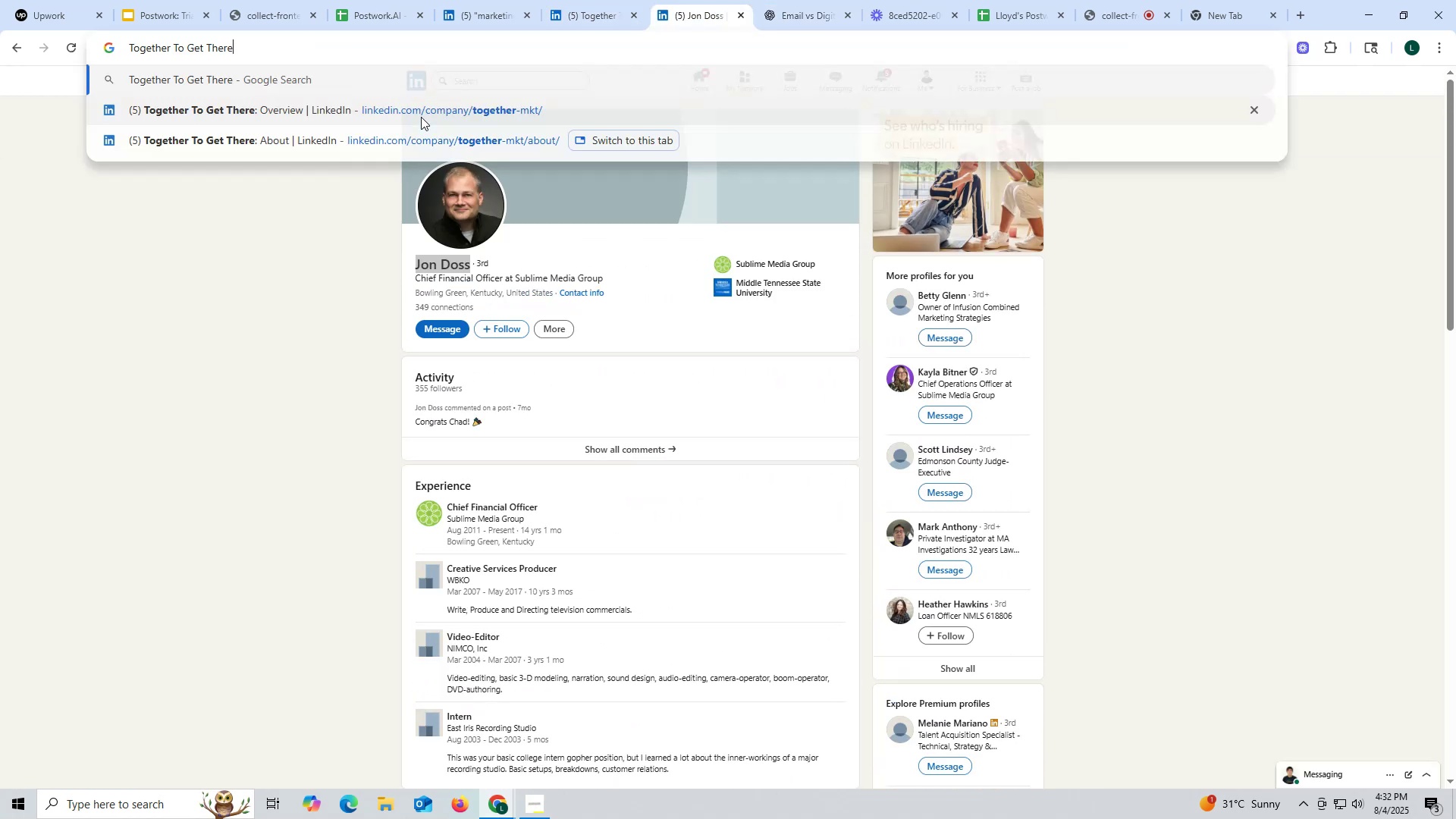 
type( ceo l)
 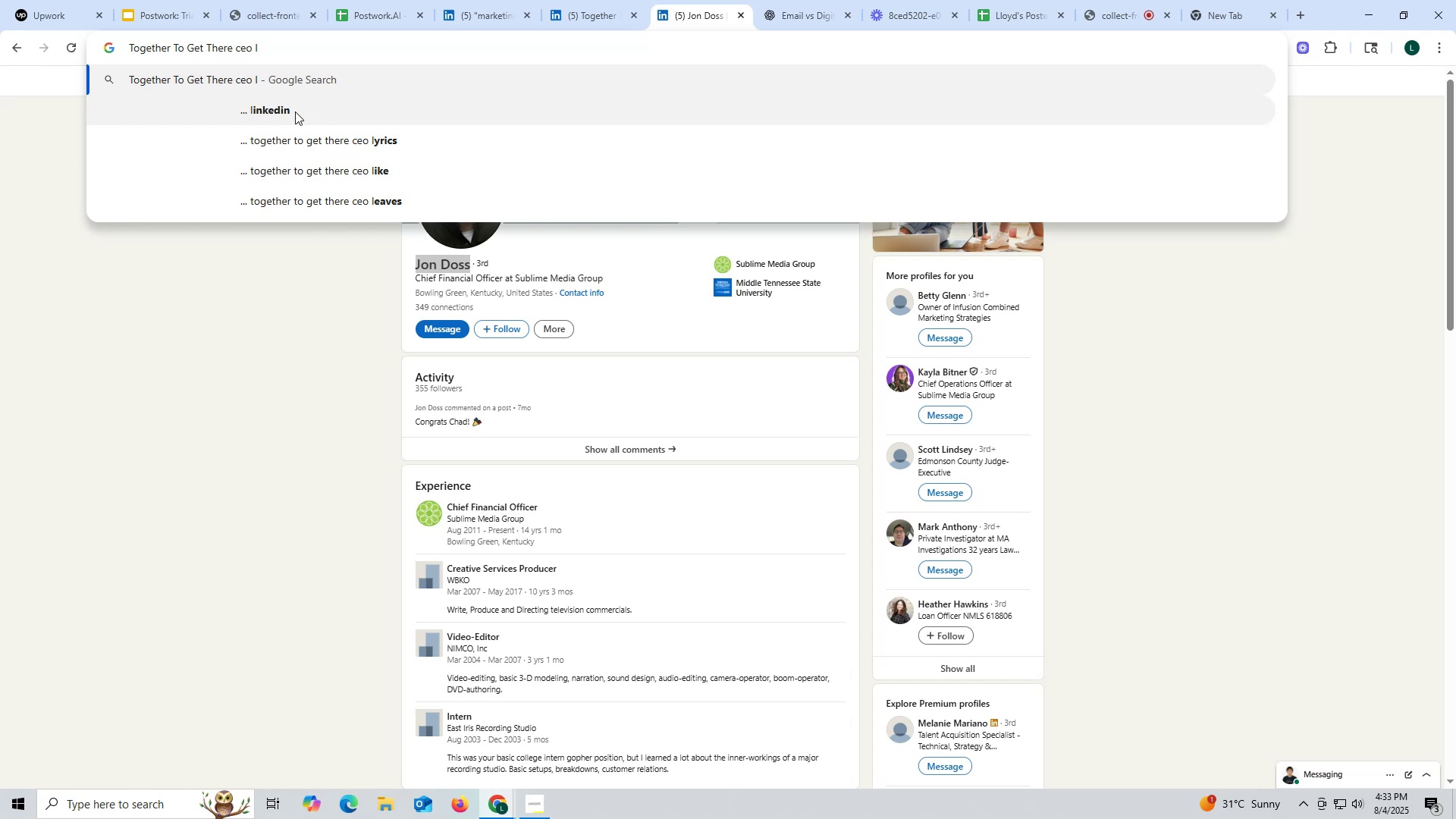 
left_click([293, 111])
 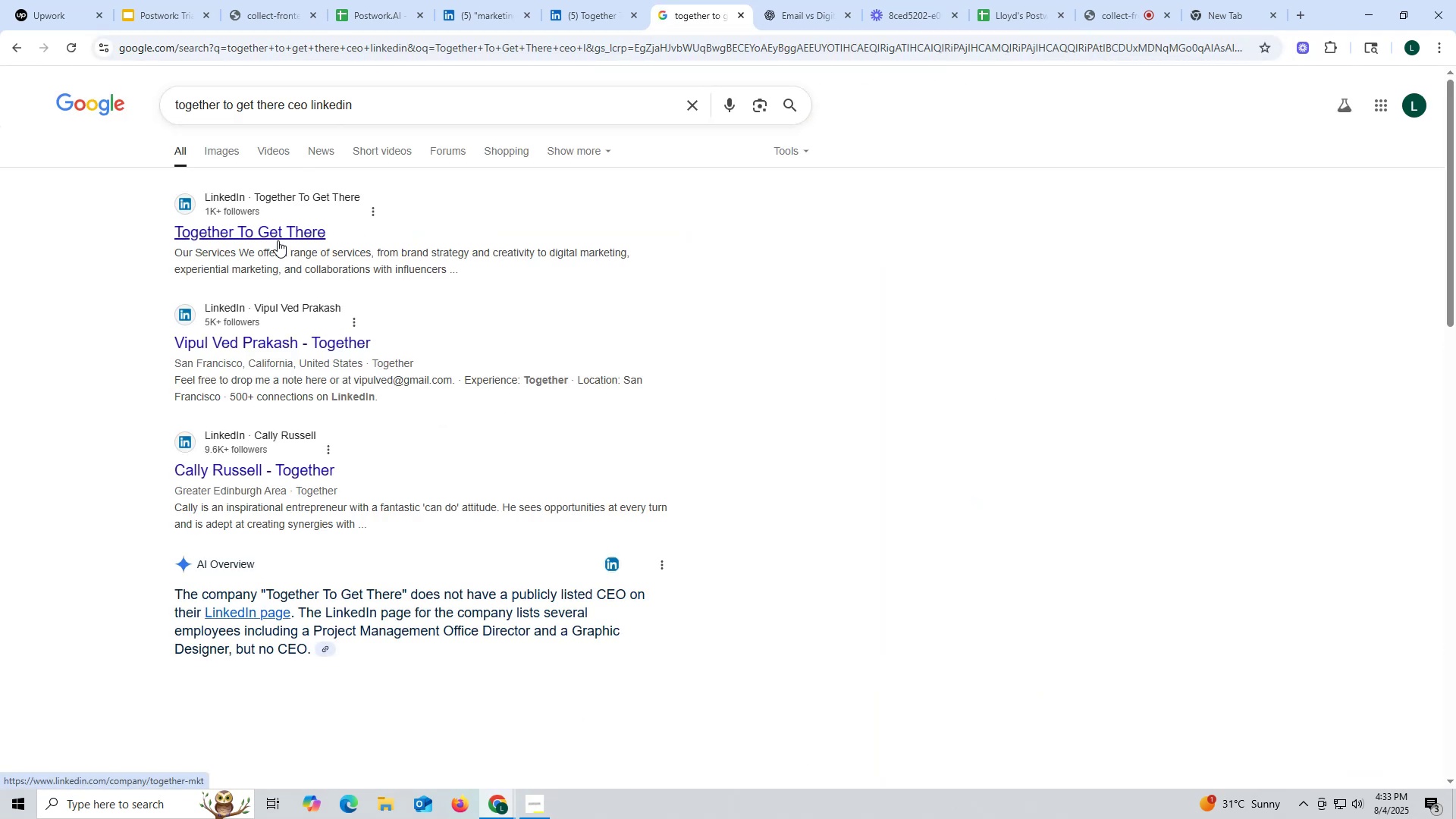 
left_click([580, 17])
 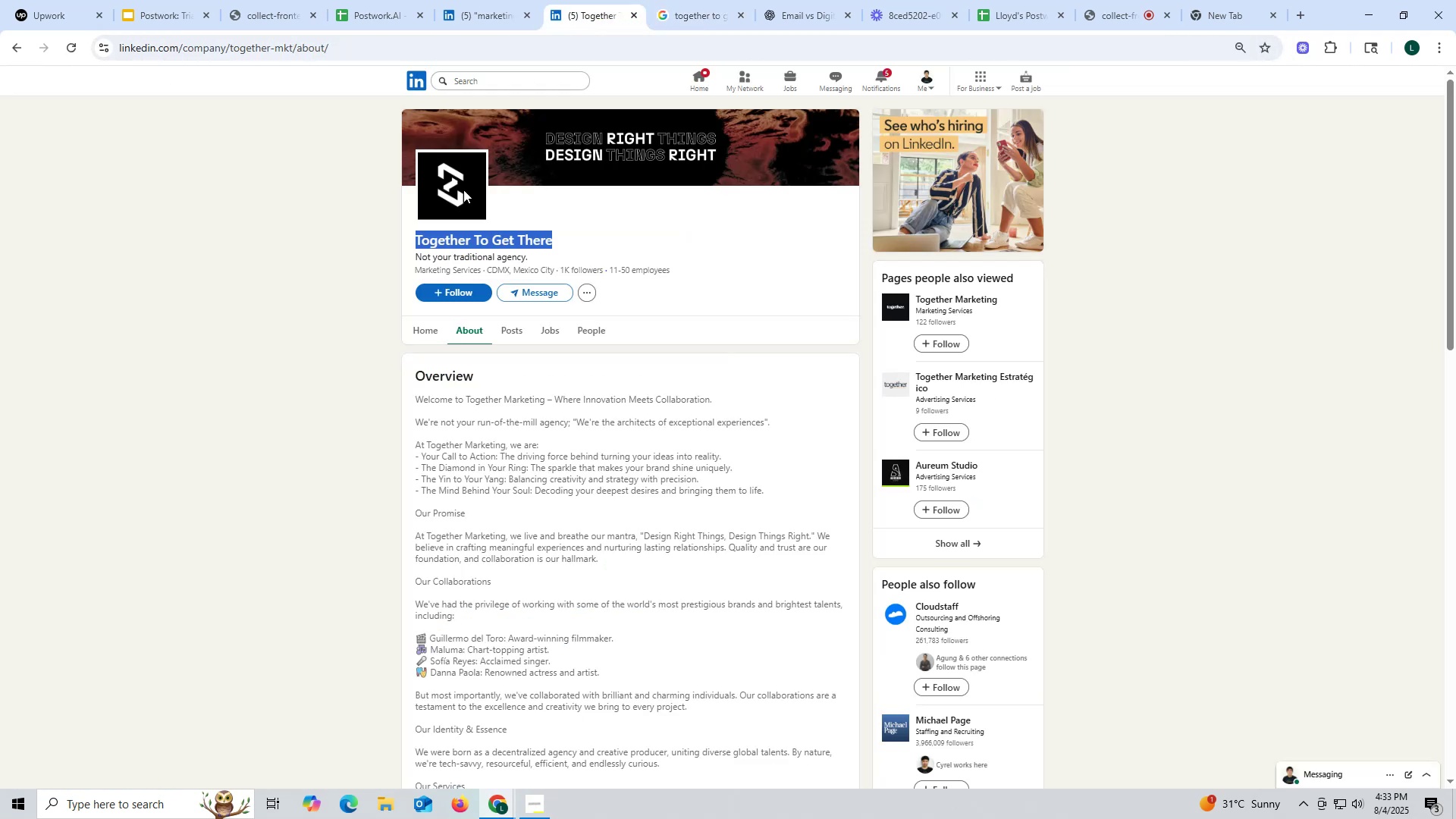 
key(Control+ControlLeft)
 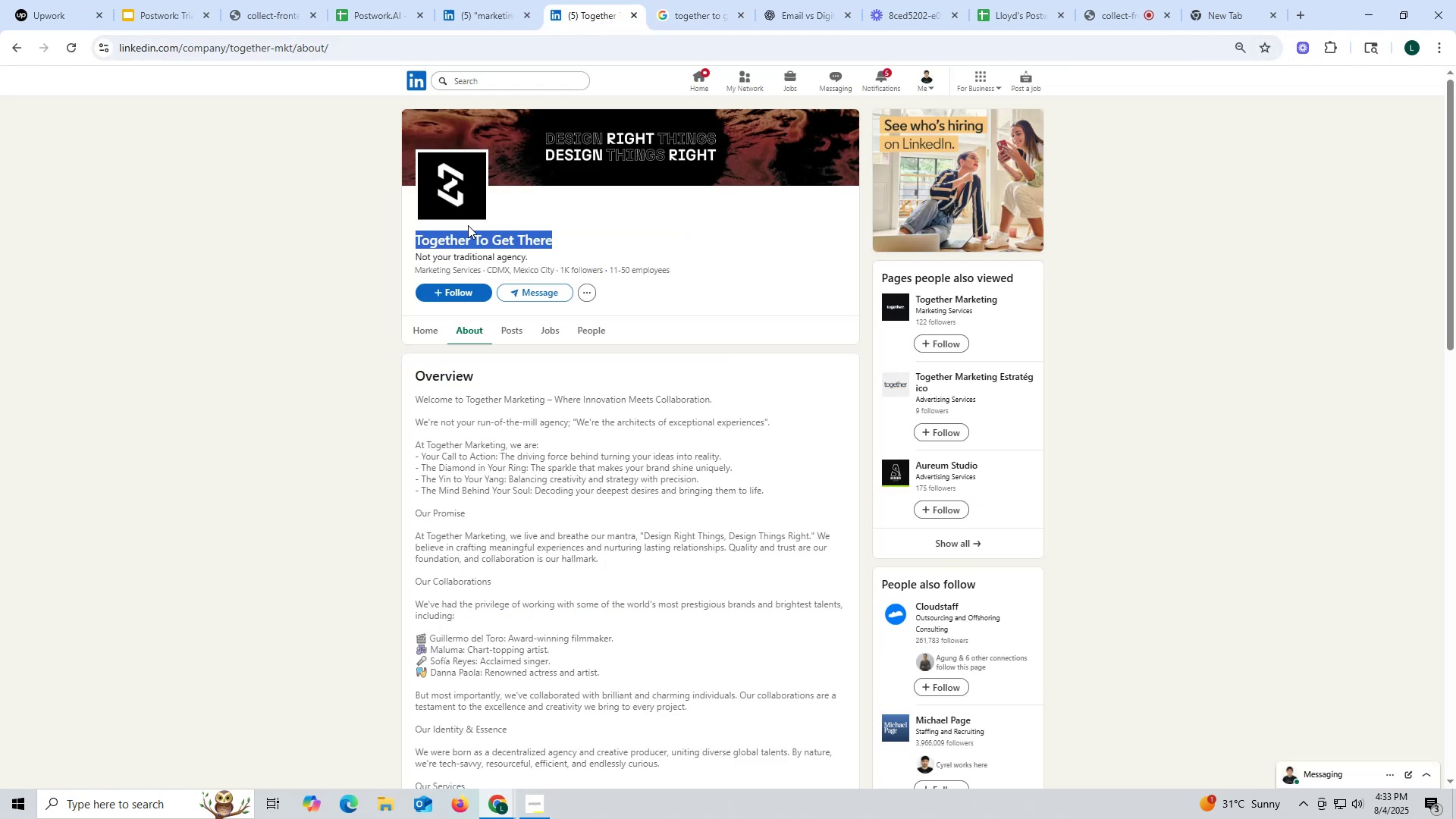 
key(Control+C)
 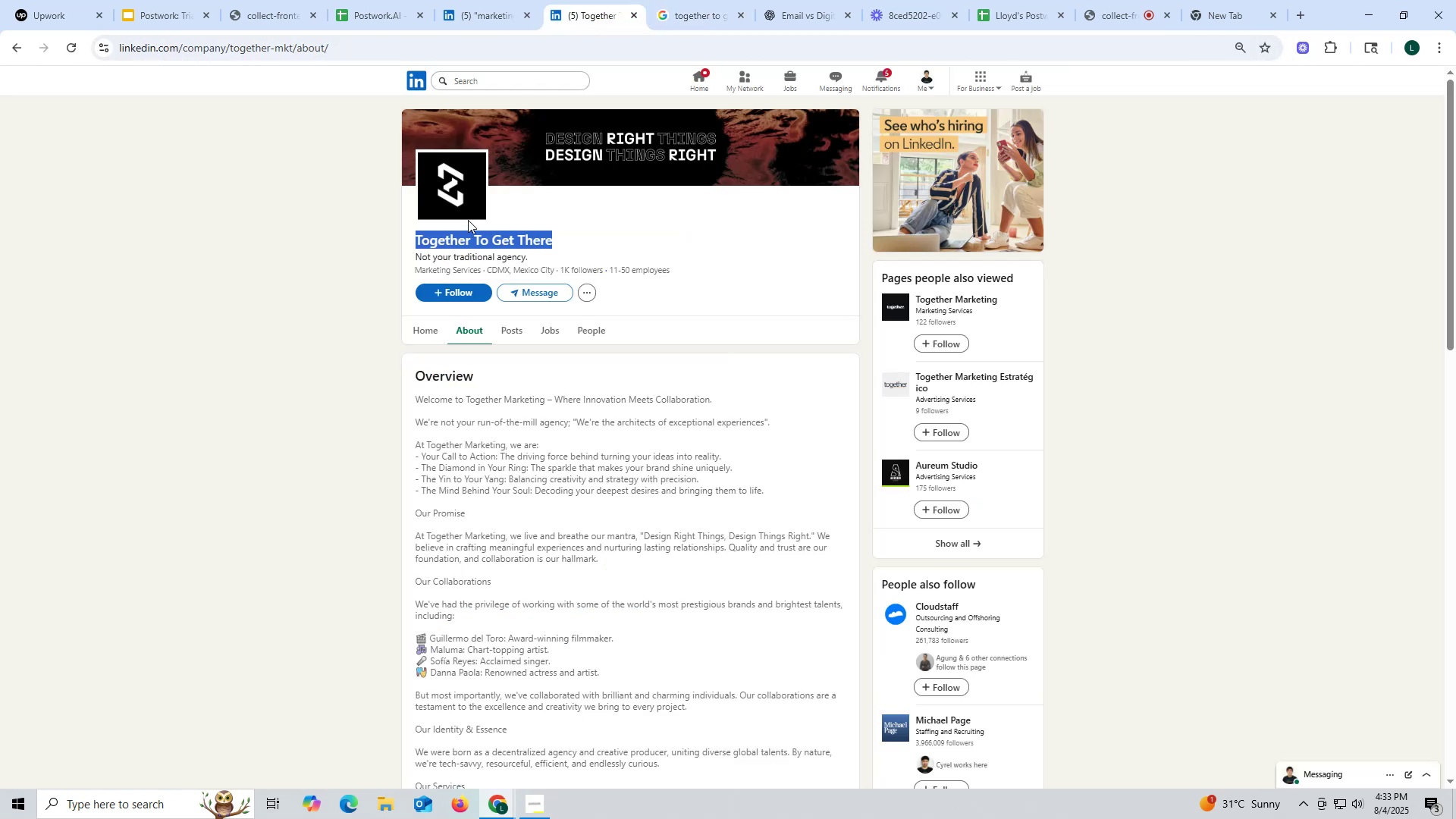 
key(Control+ControlLeft)
 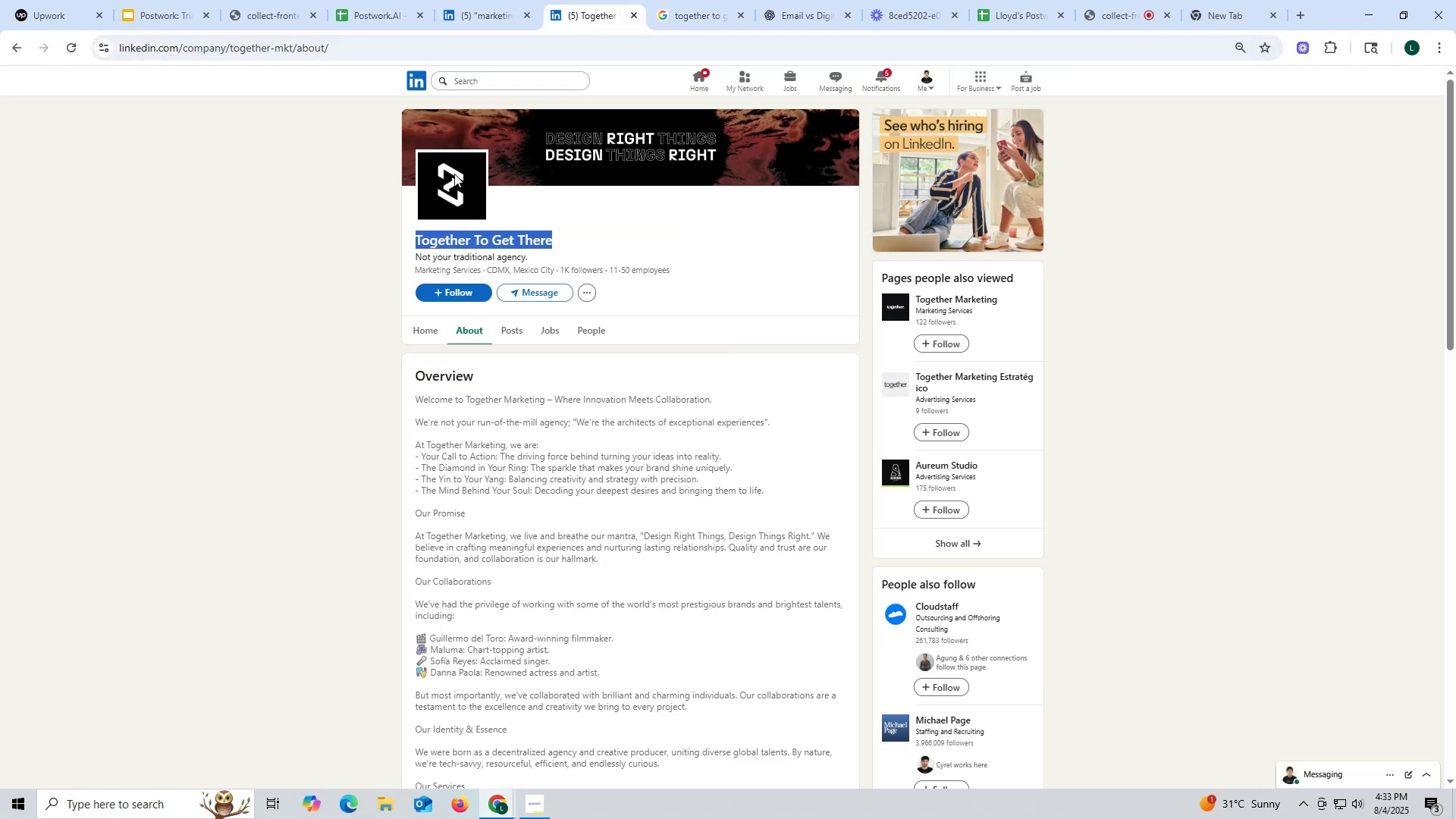 
key(Control+C)
 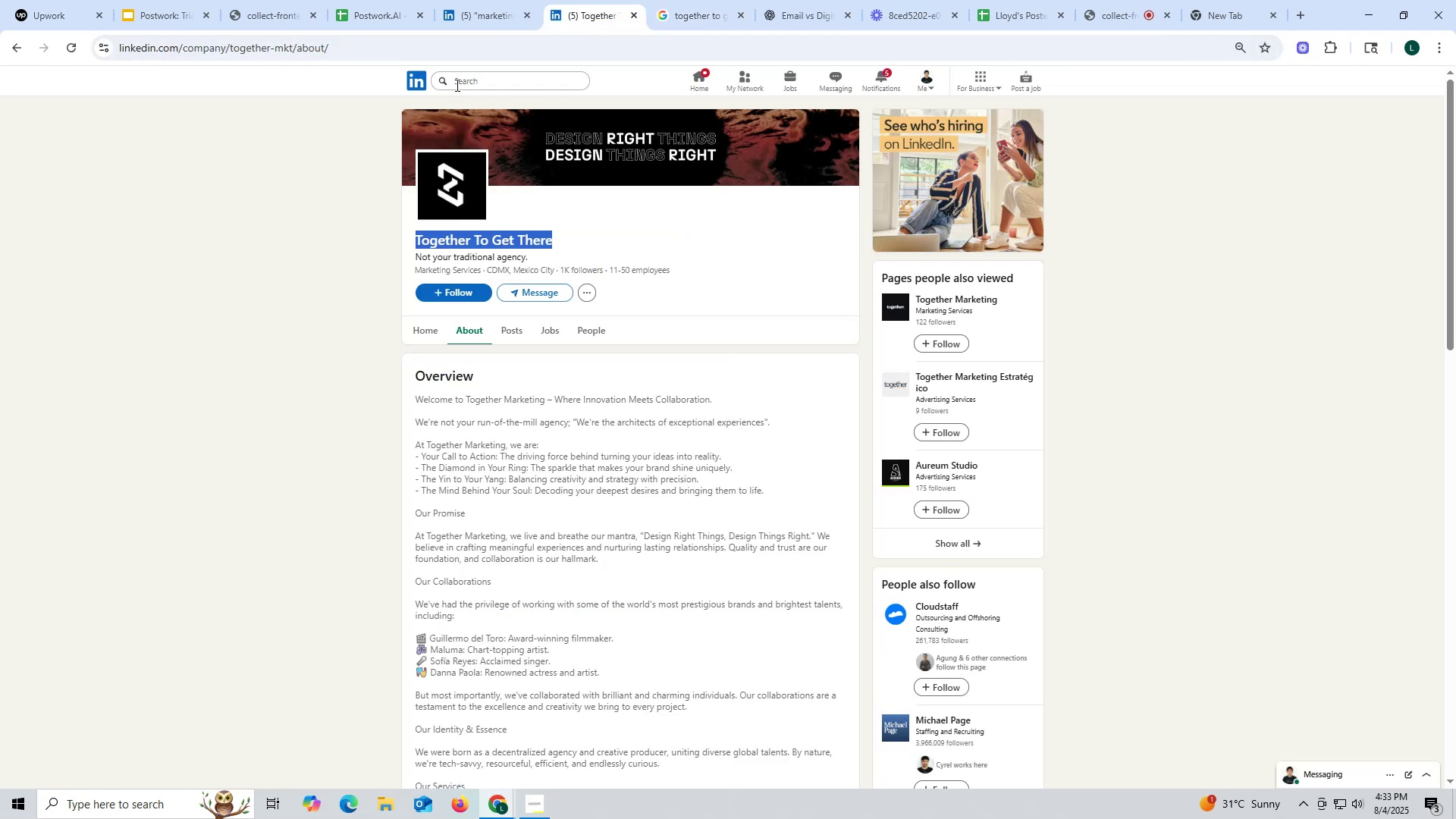 
left_click([469, 79])
 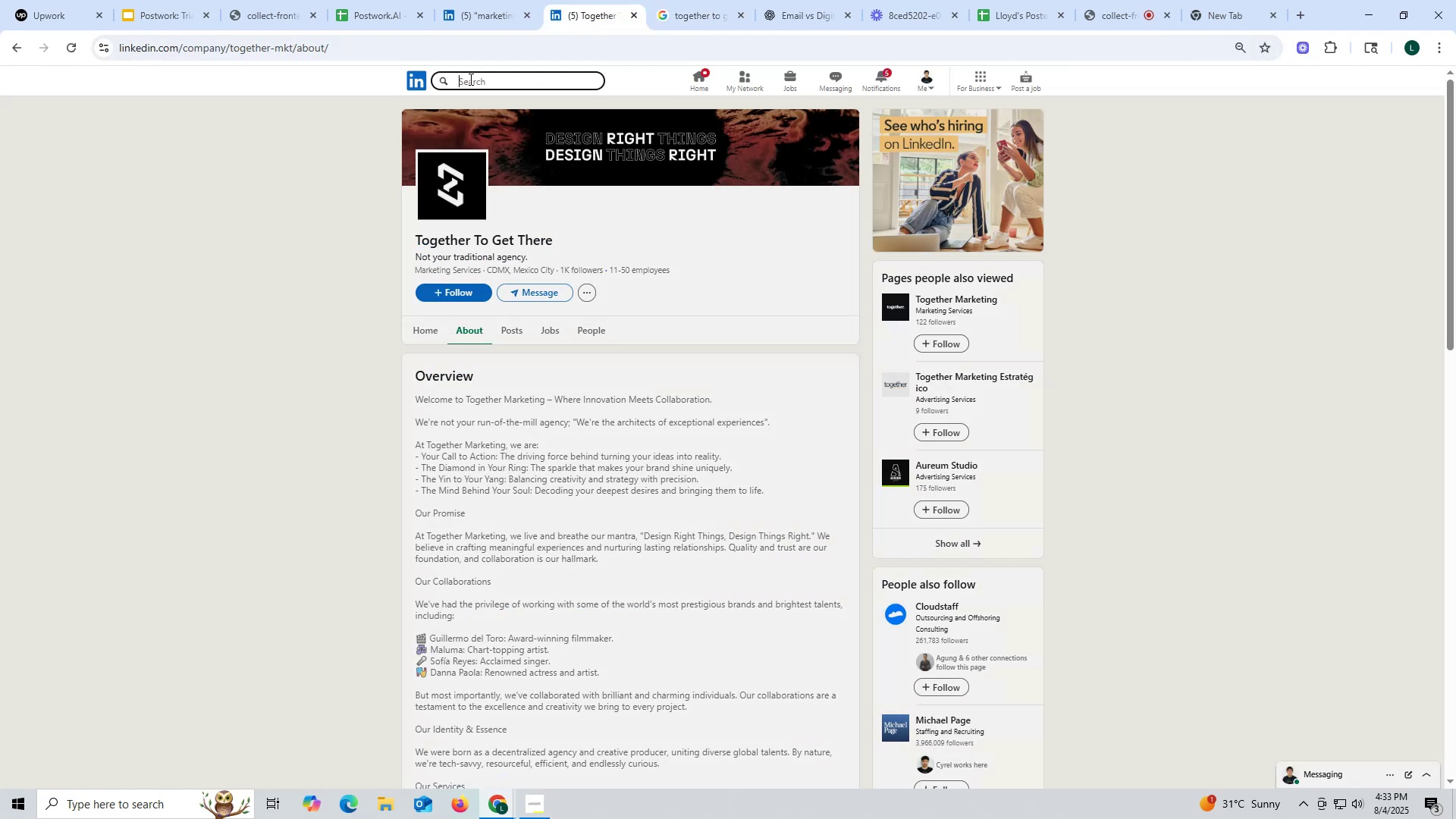 
key(Control+ControlLeft)
 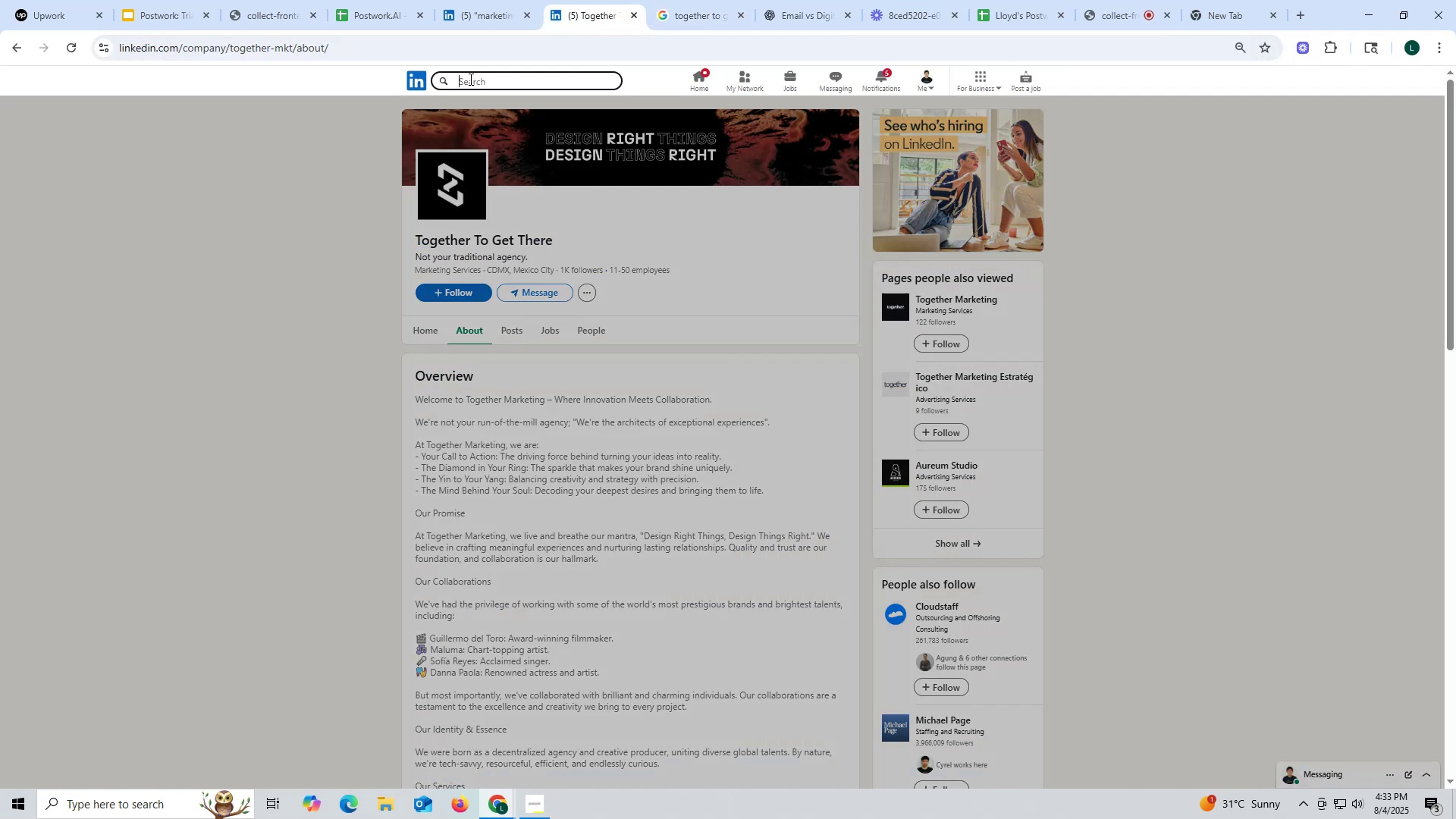 
key(Control+V)
 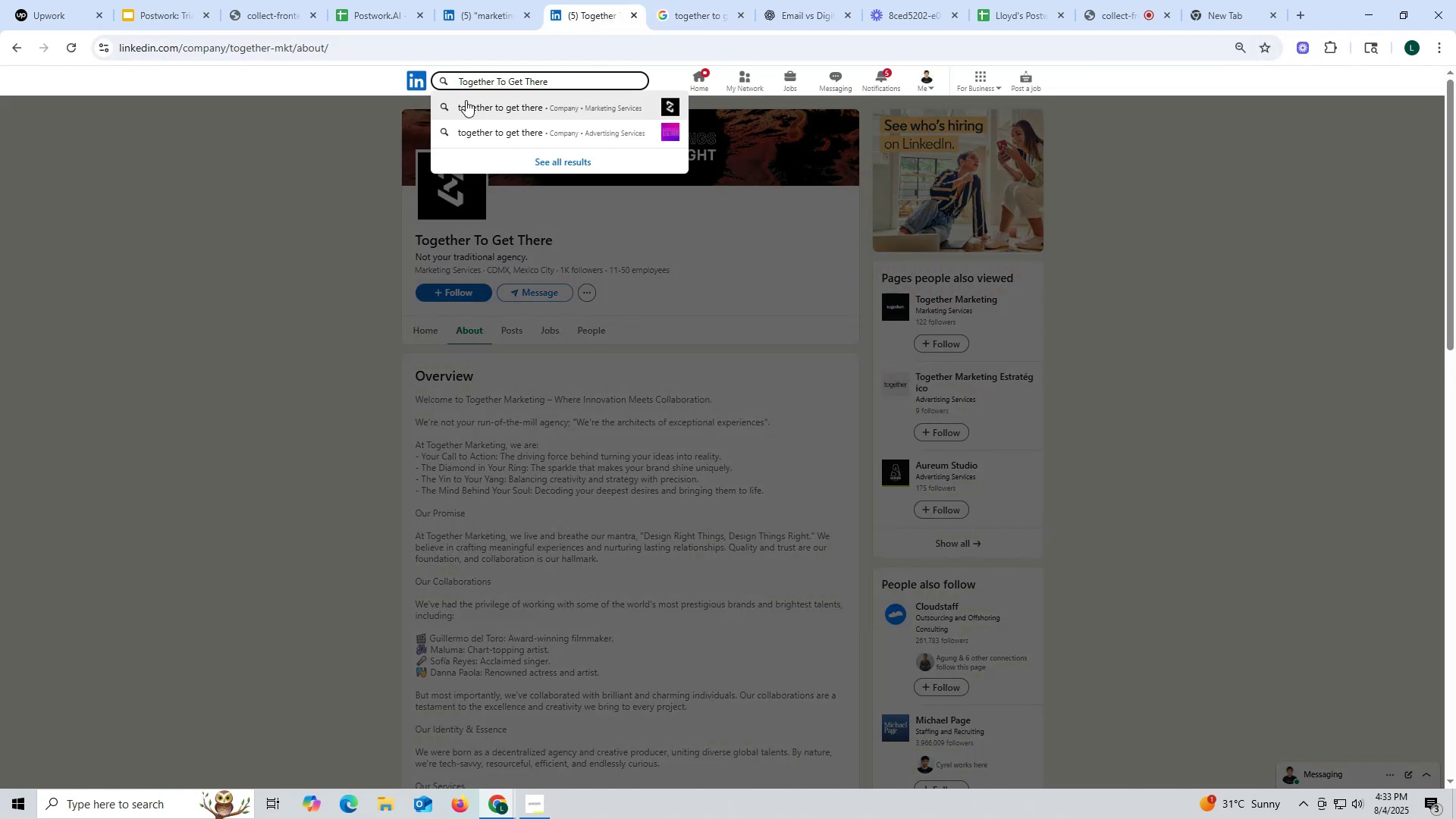 
left_click([335, 224])
 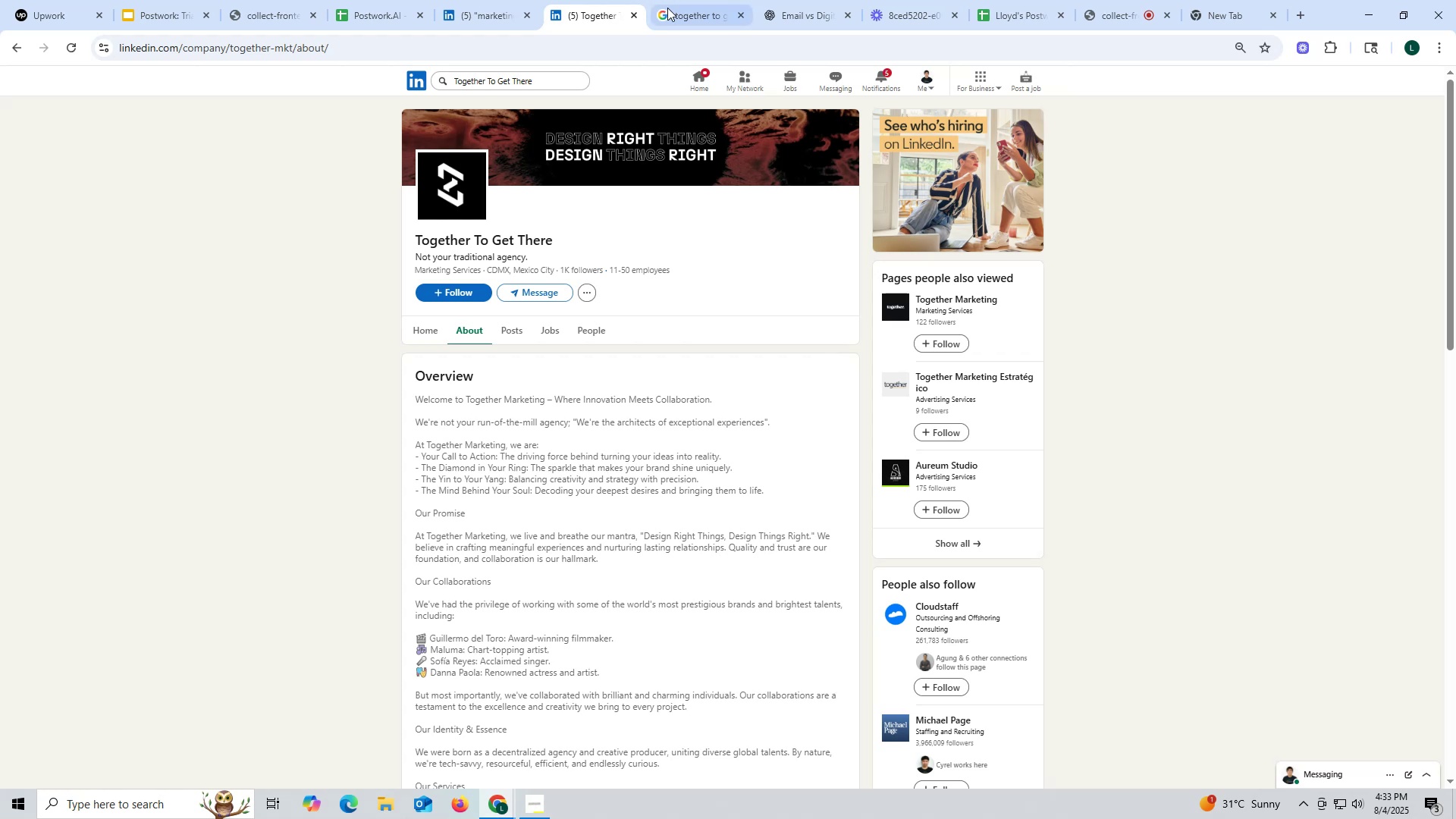 
left_click([675, 18])
 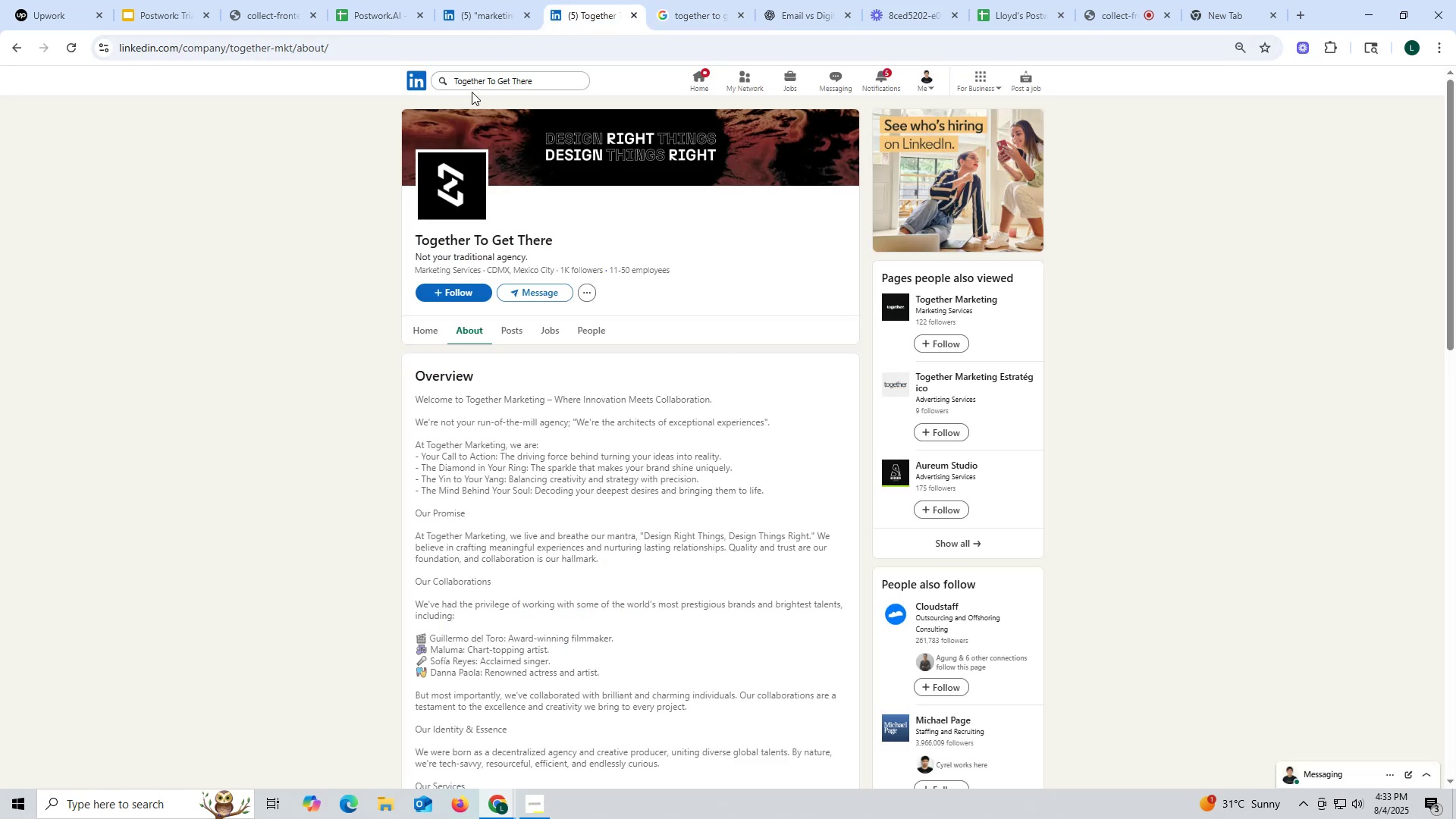 
left_click([551, 82])
 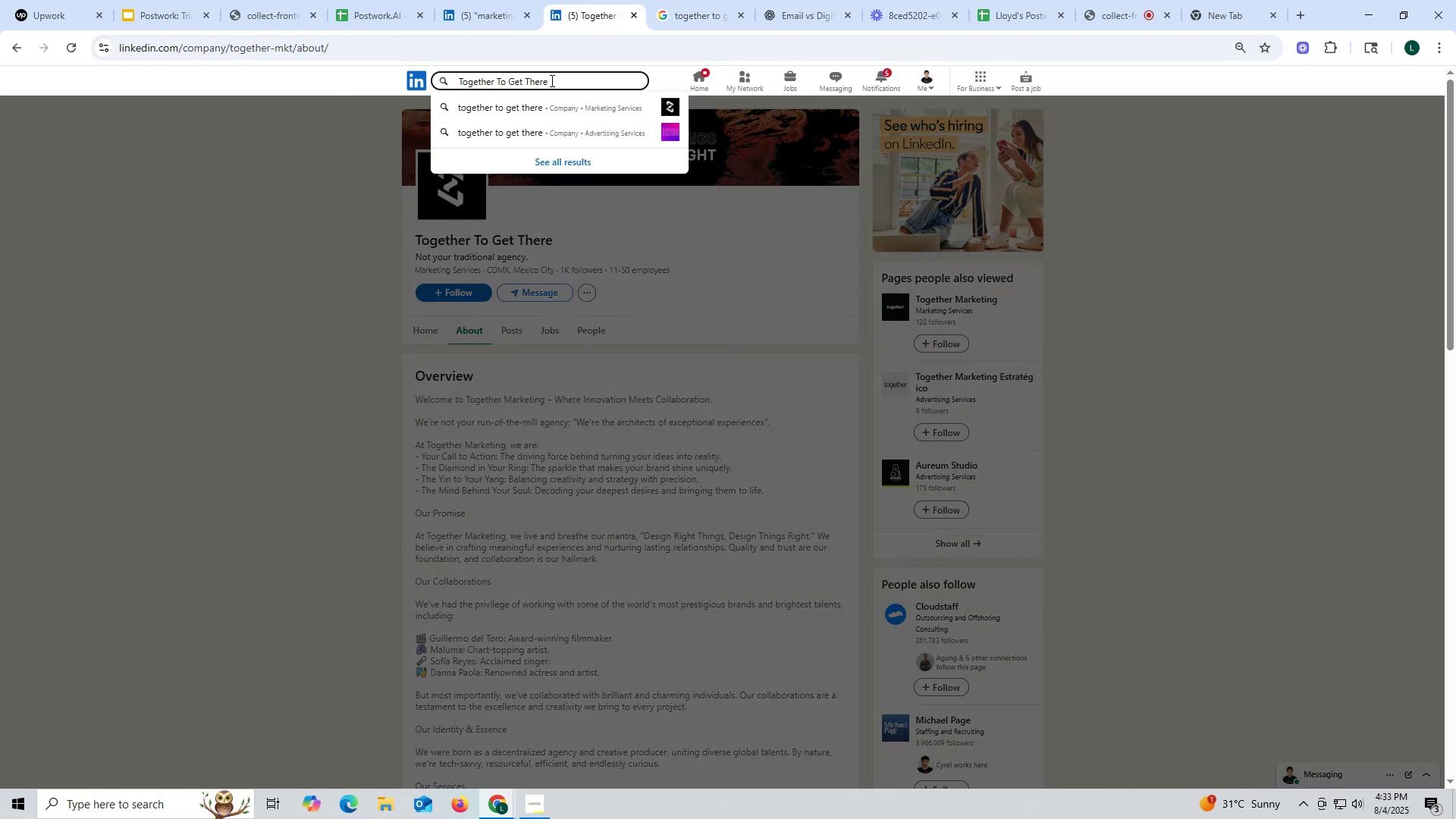 
key(Enter)
 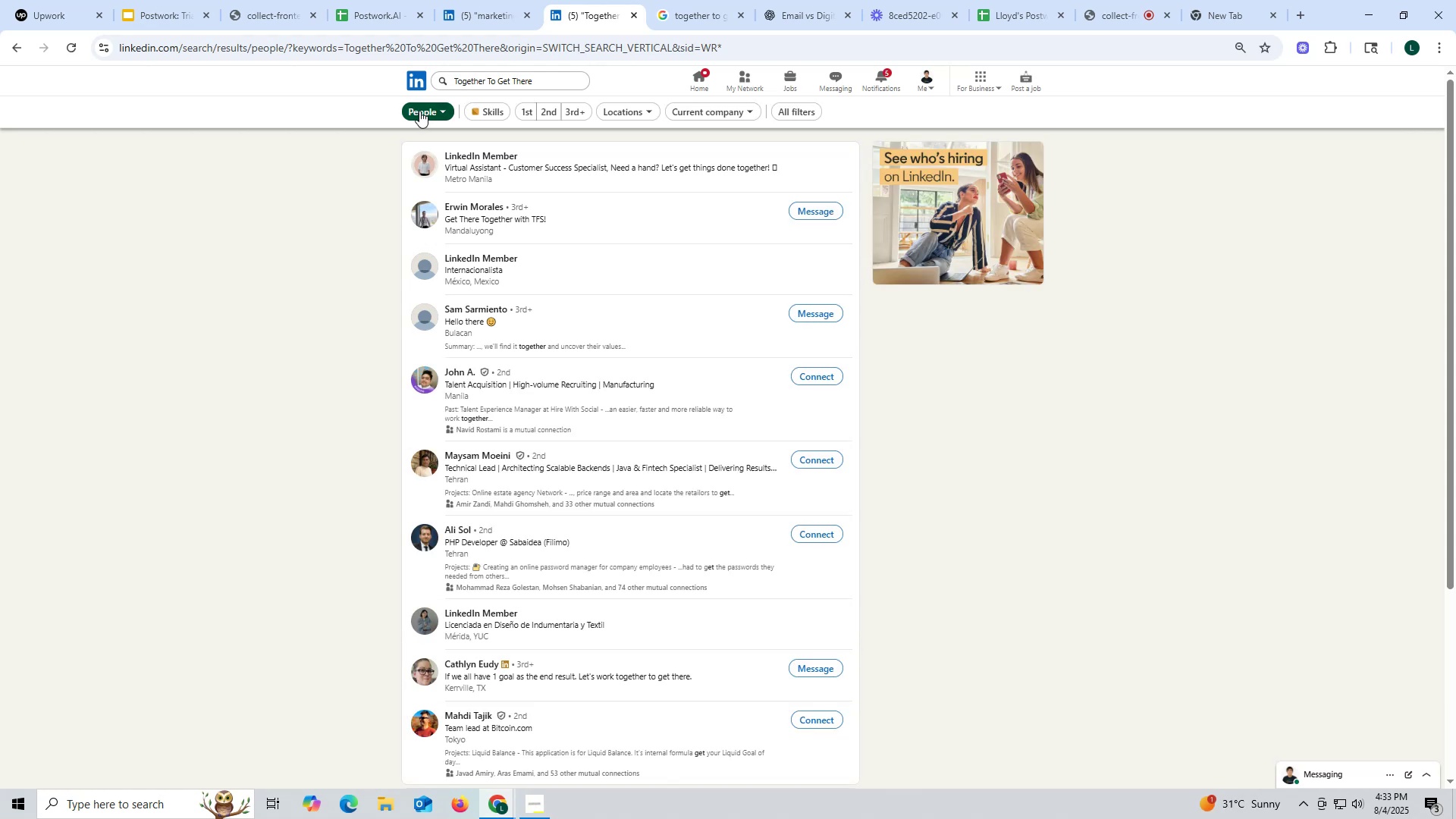 
wait(16.08)
 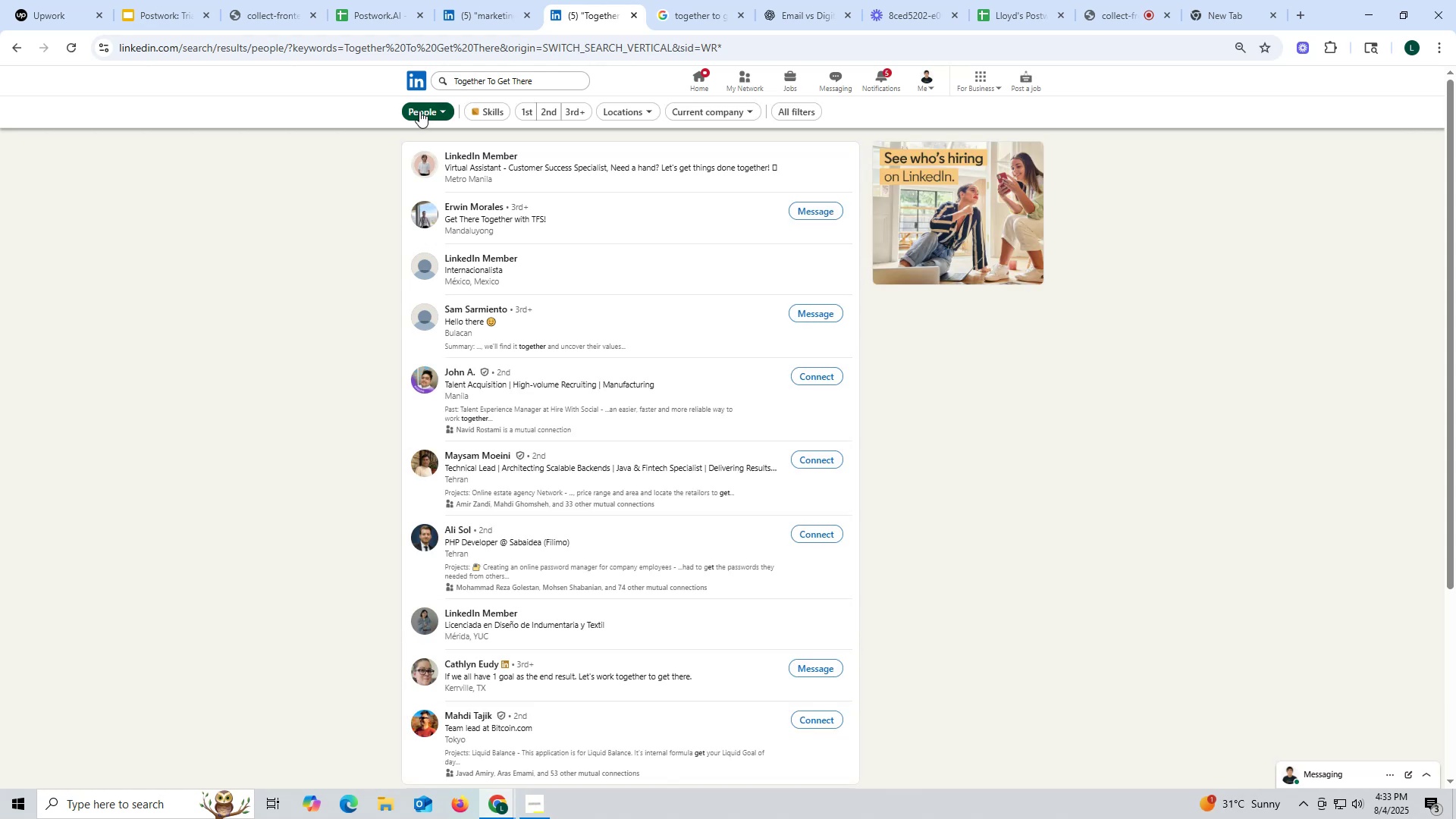 
left_click([602, 19])
 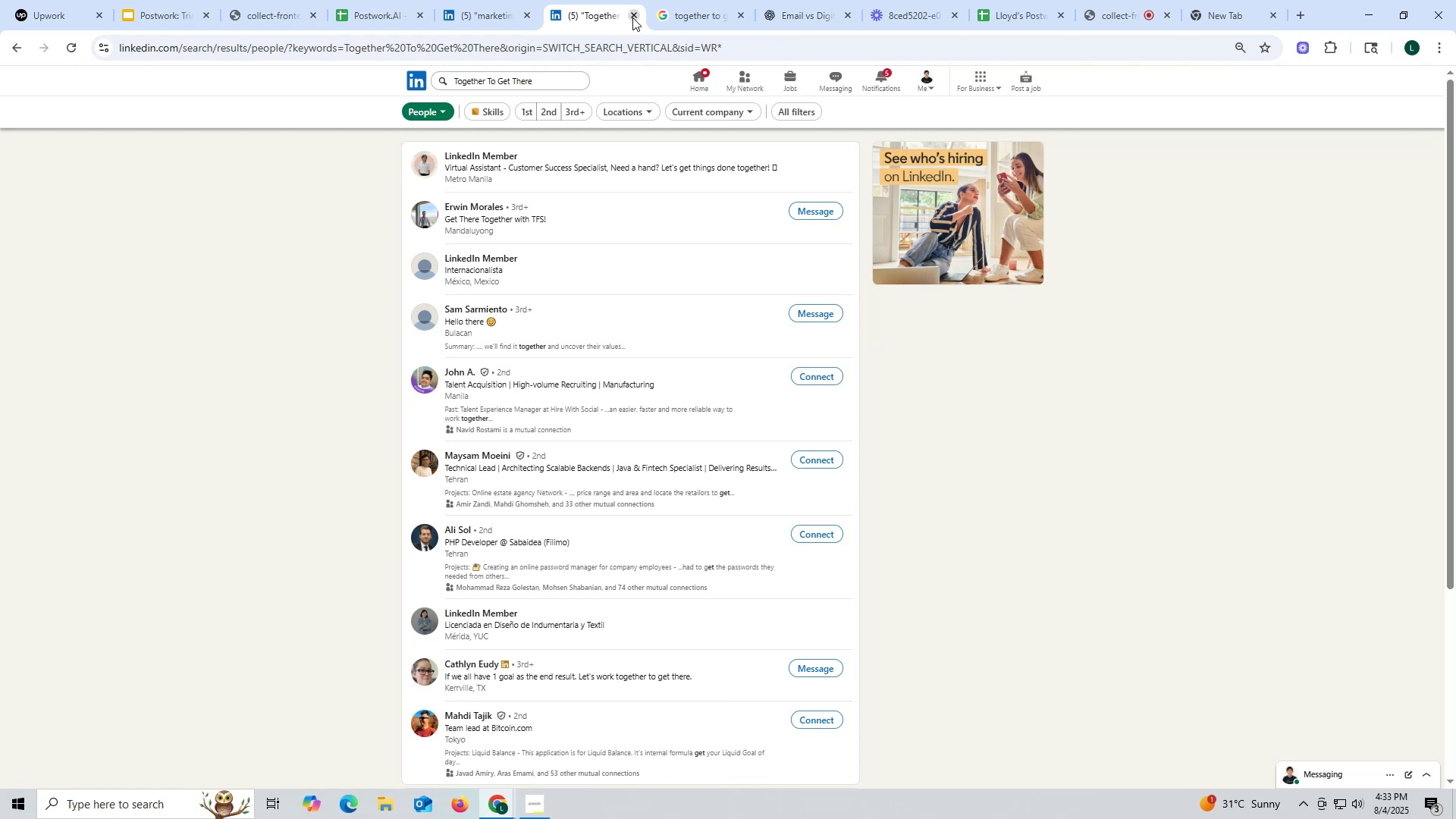 
left_click([635, 15])
 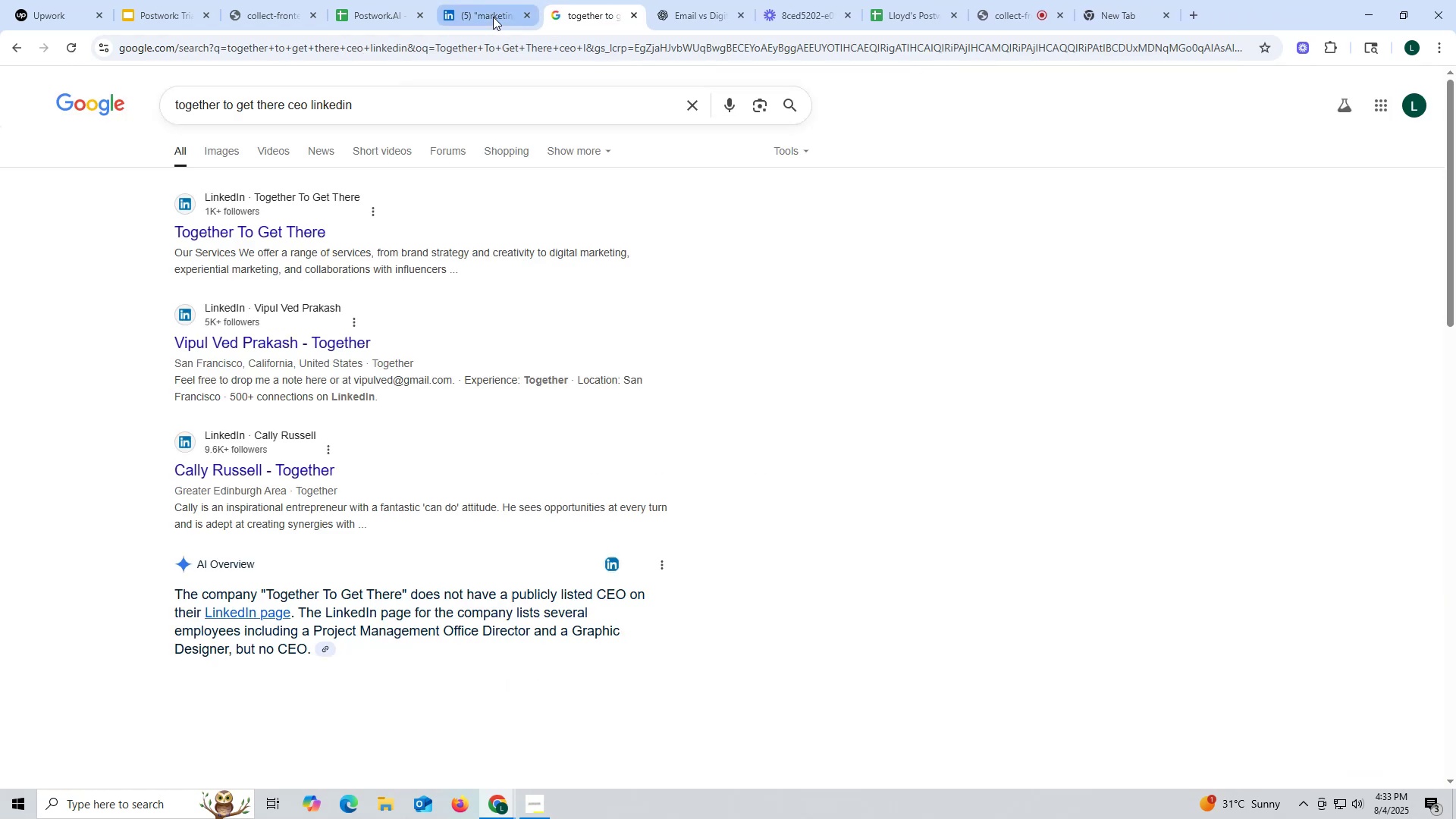 
left_click([492, 16])
 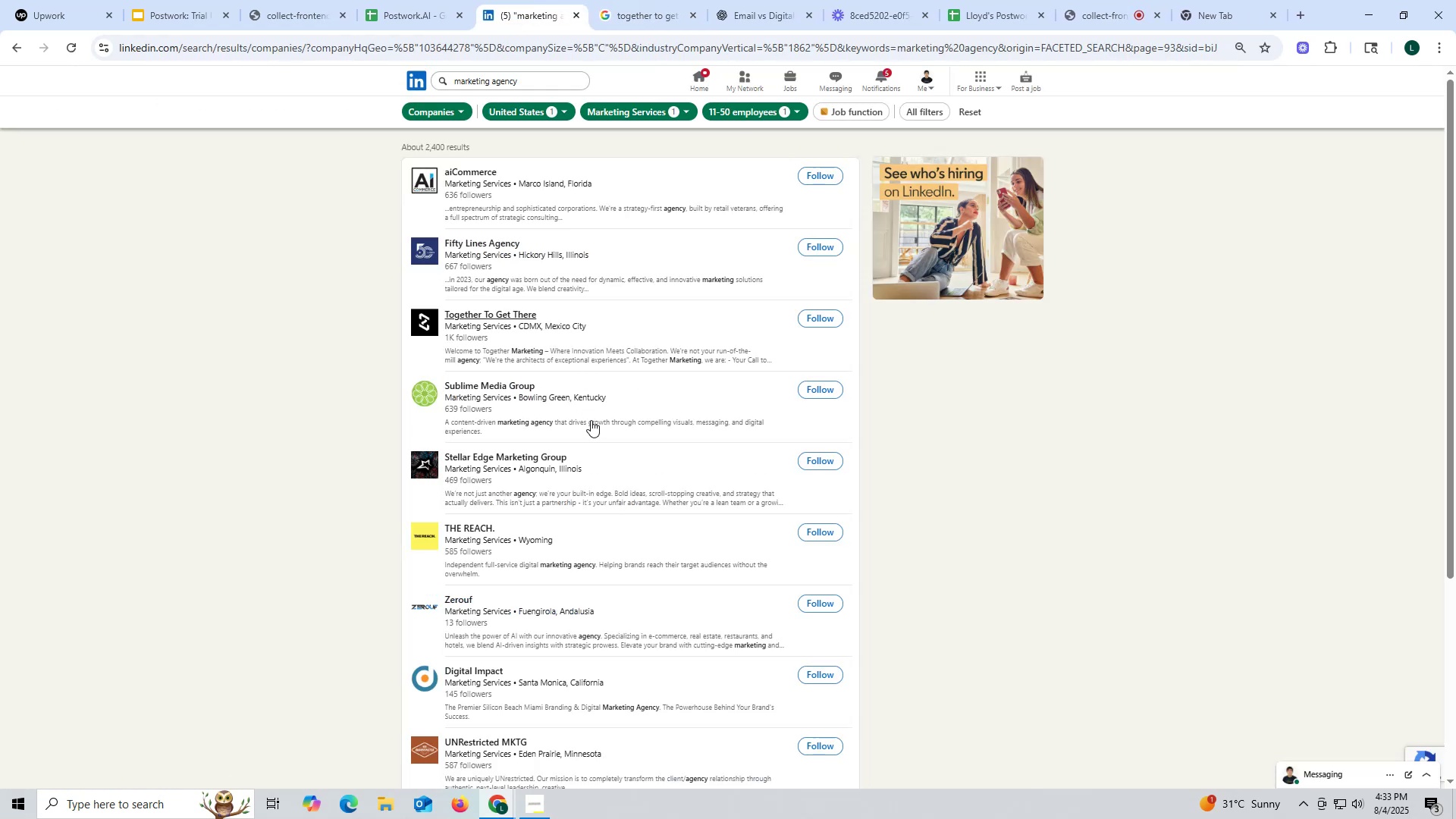 
scroll: coordinate [522, 350], scroll_direction: up, amount: 1.0
 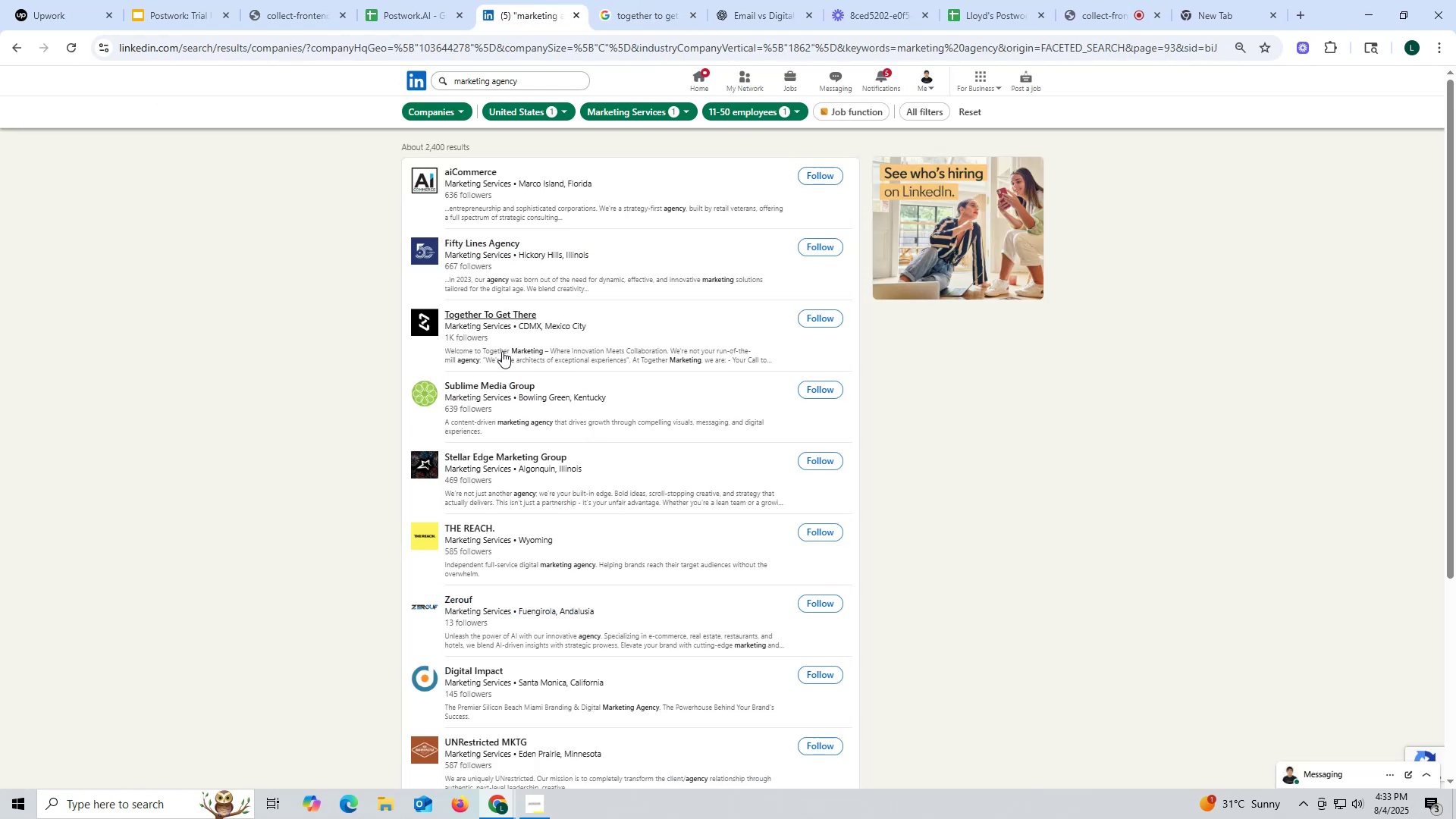 
wait(5.3)
 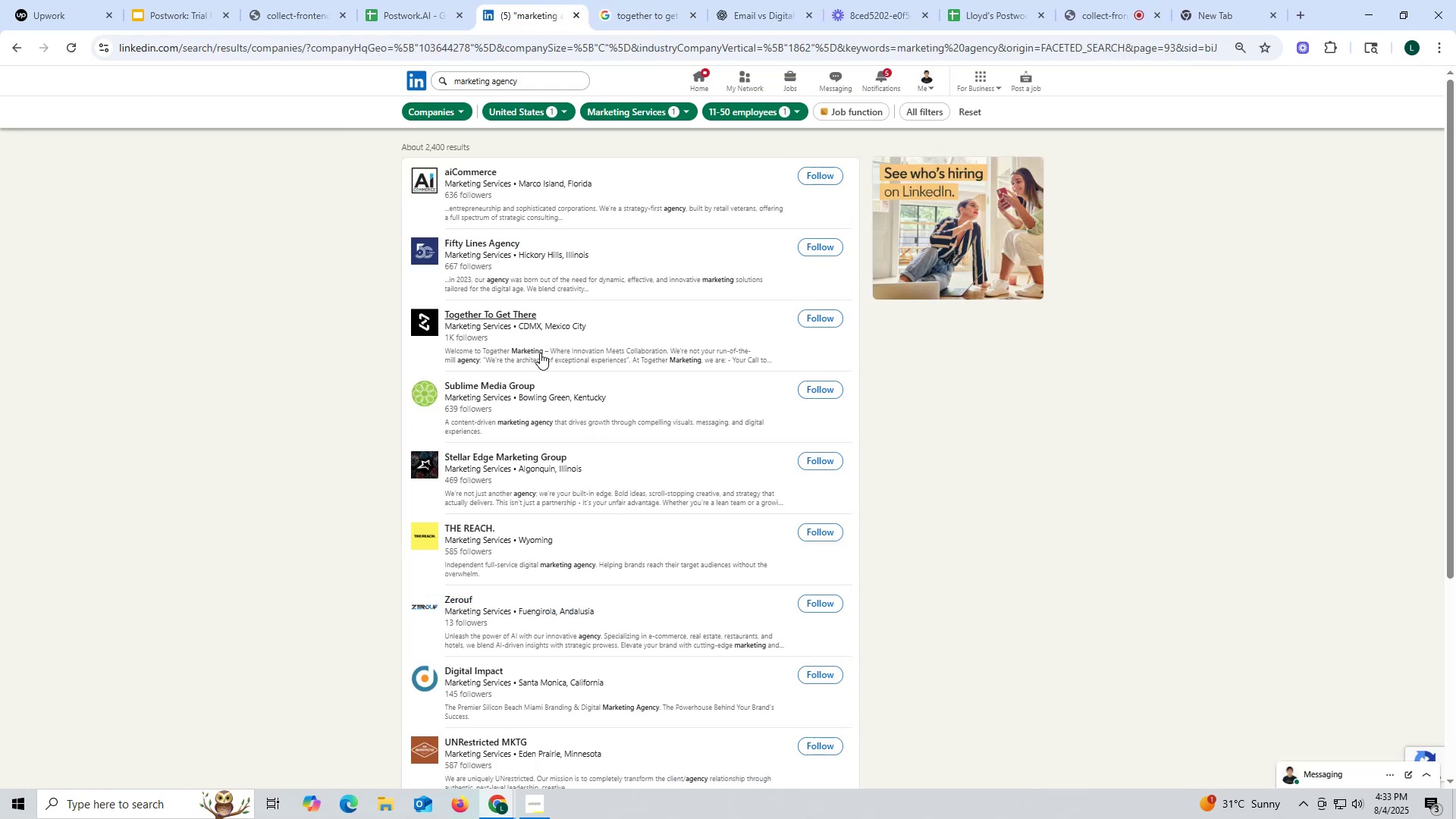 
right_click([467, 243])
 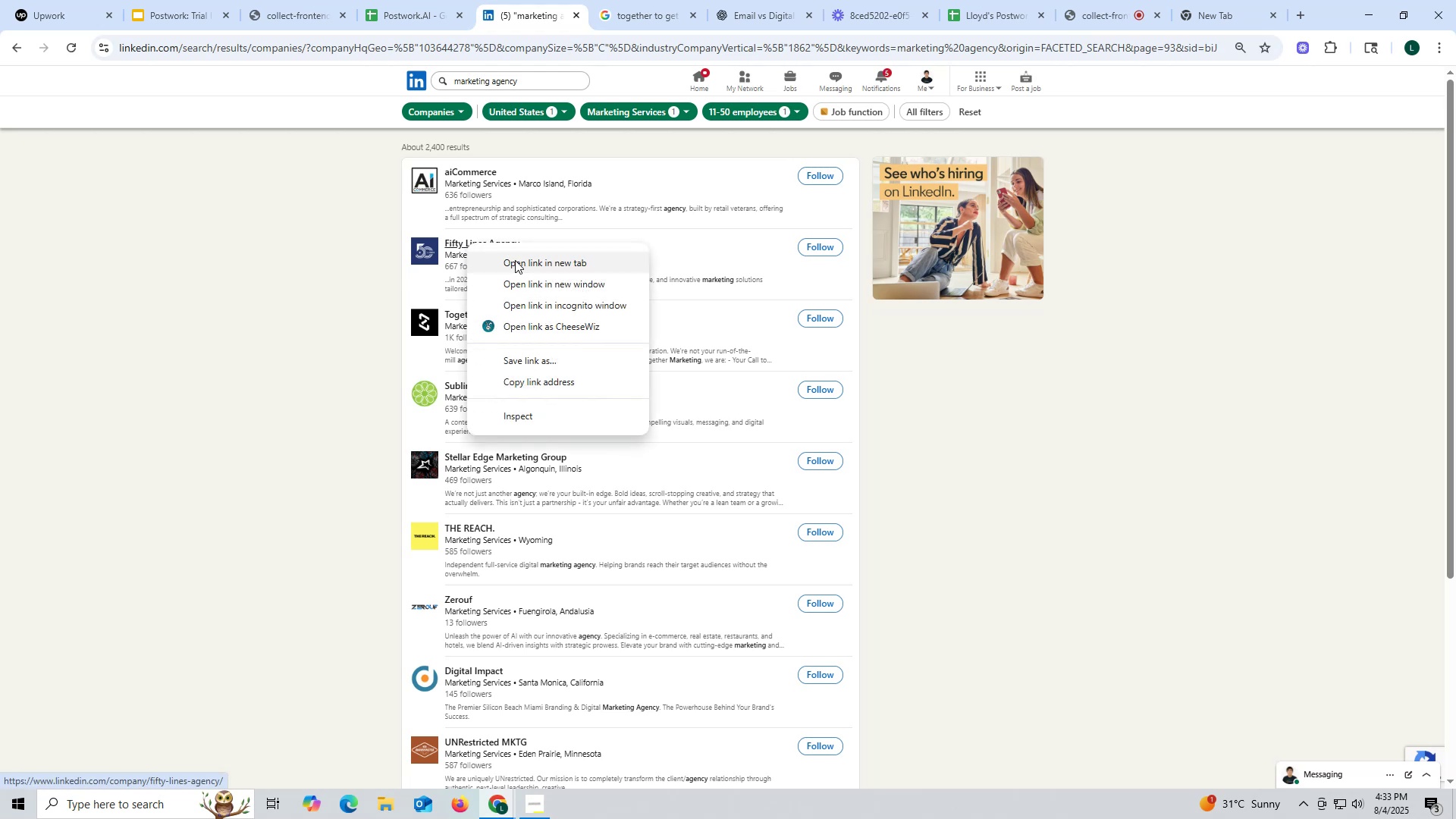 
left_click([516, 261])
 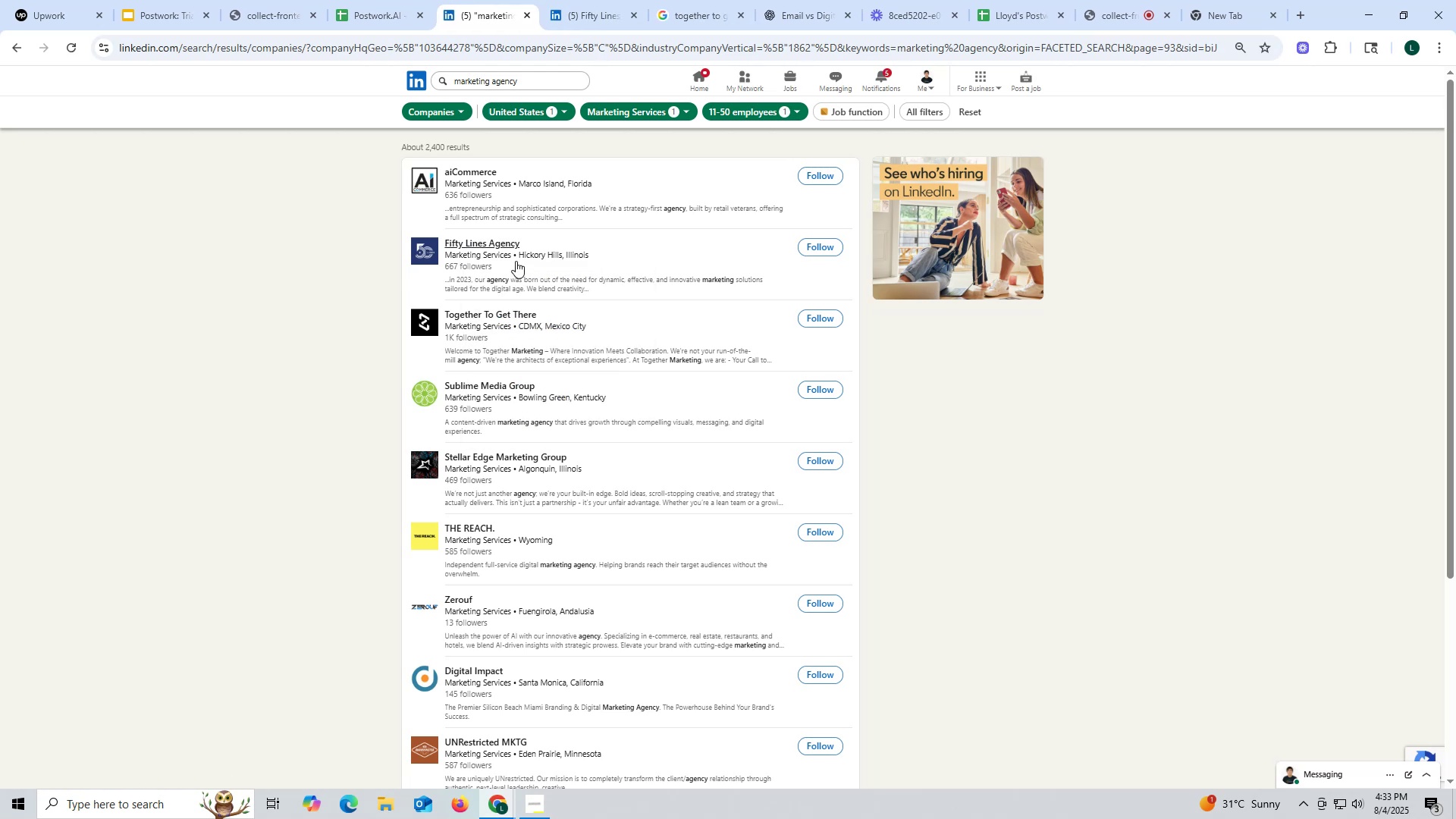 
wait(10.46)
 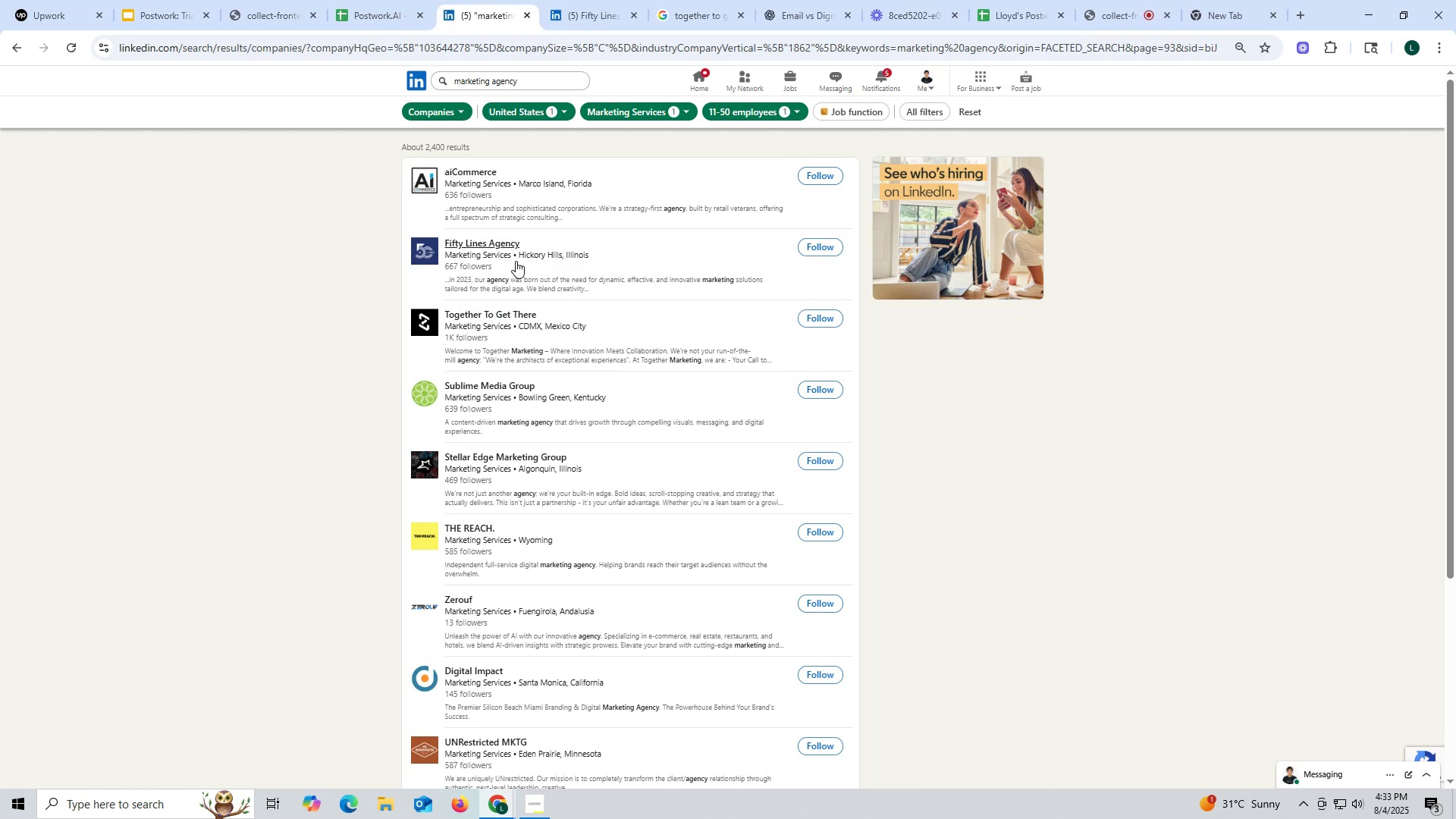 
left_click([587, 12])
 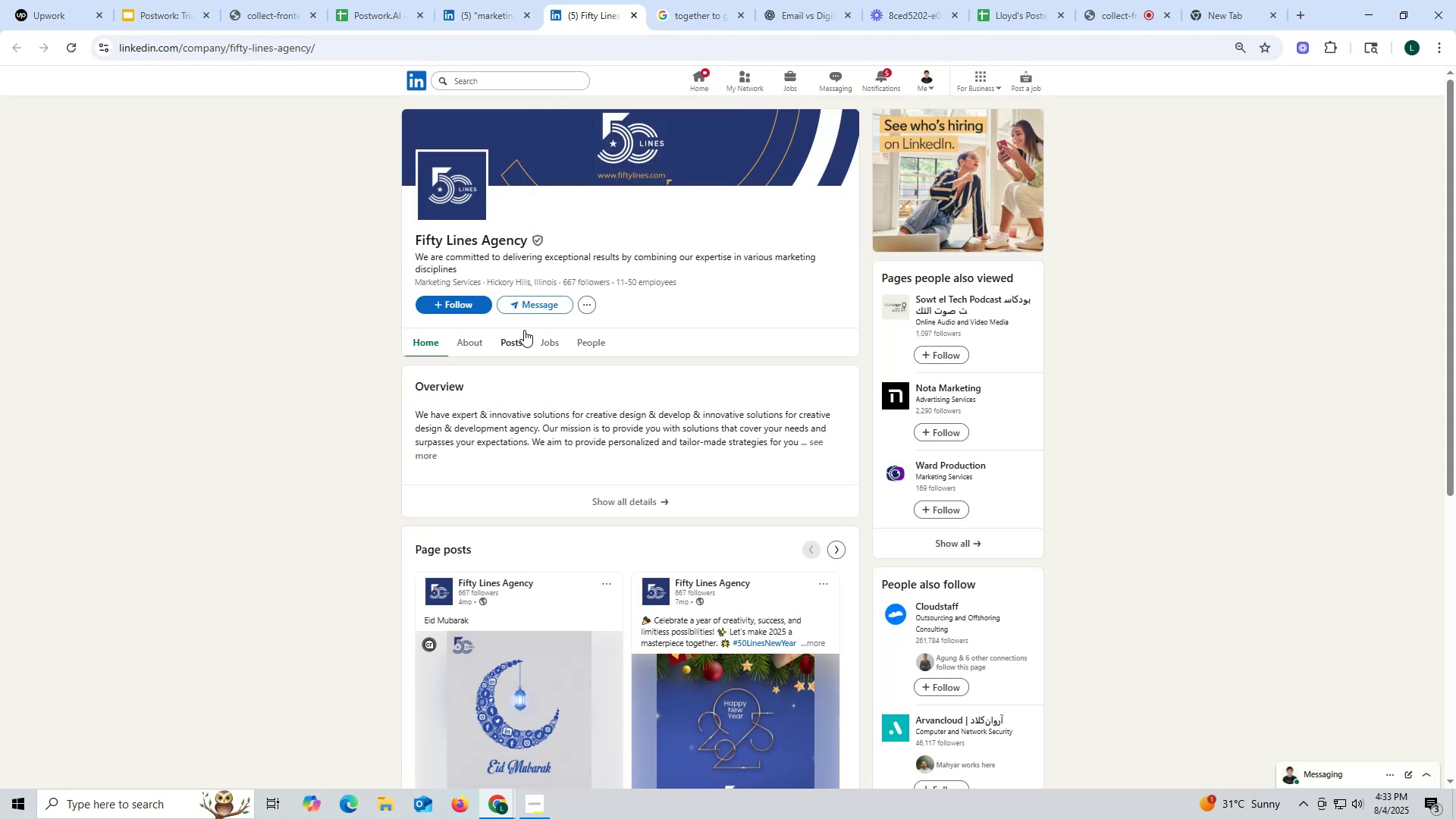 
left_click([509, 340])
 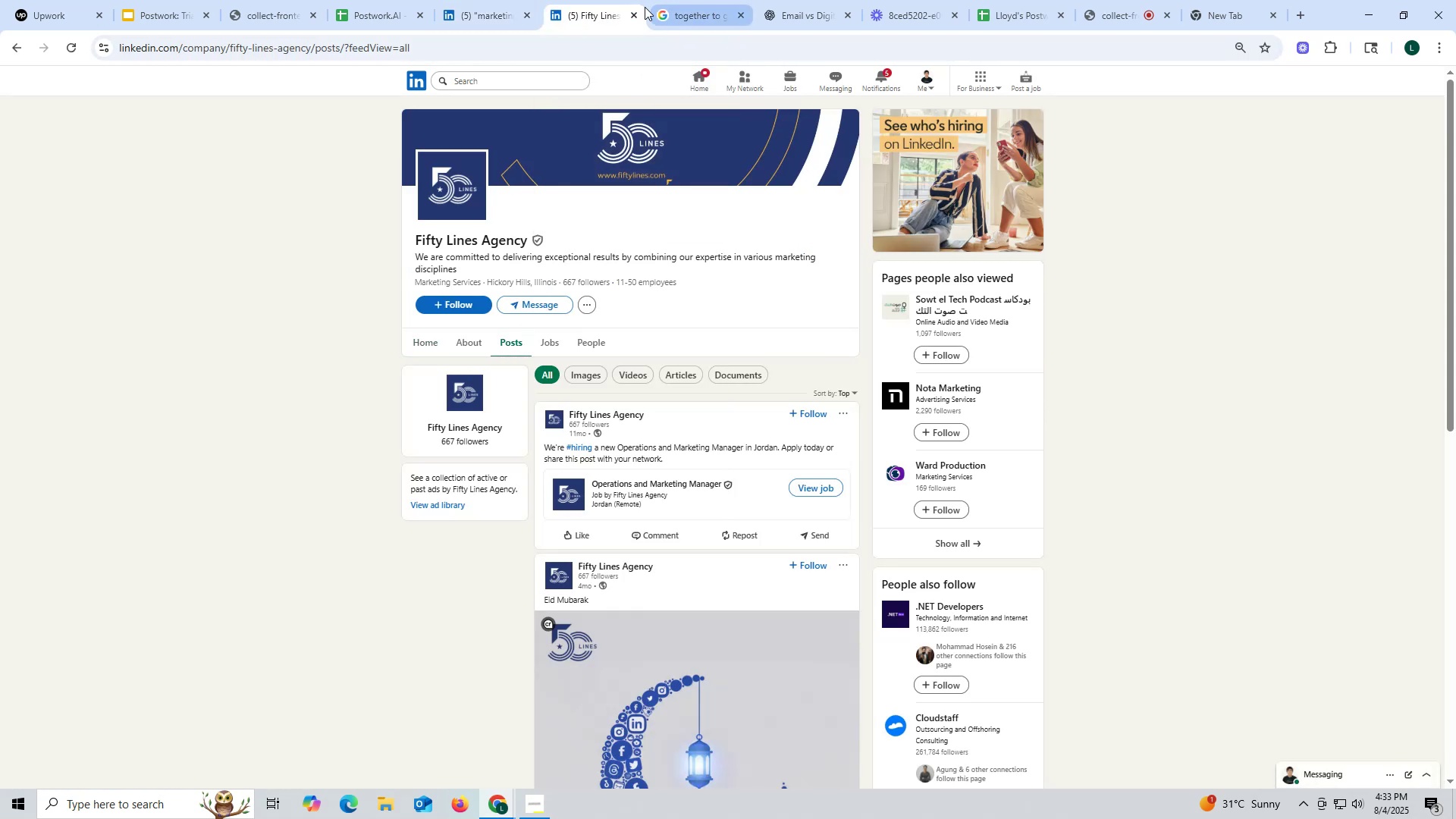 
left_click([625, 14])
 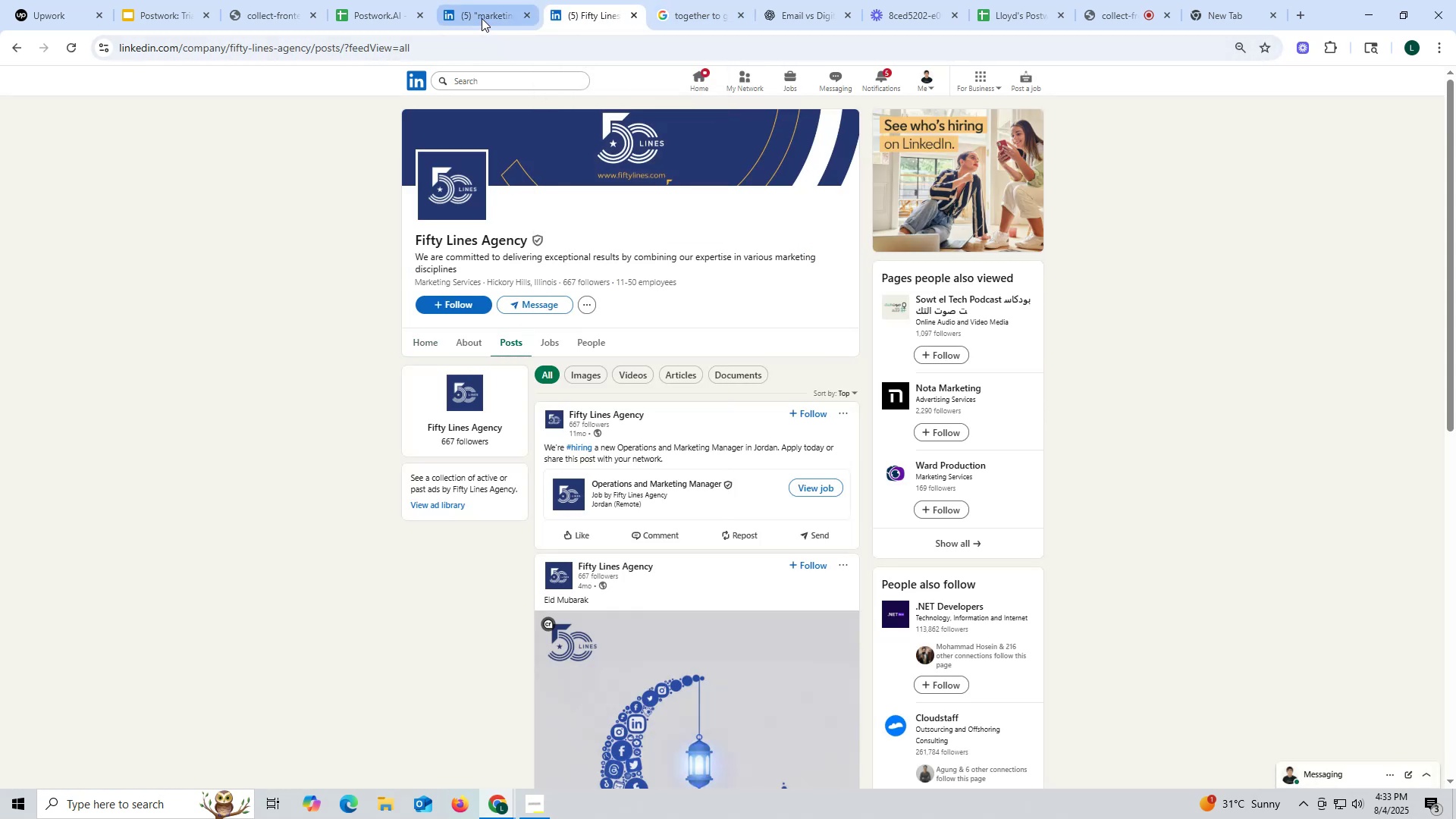 
left_click([482, 17])
 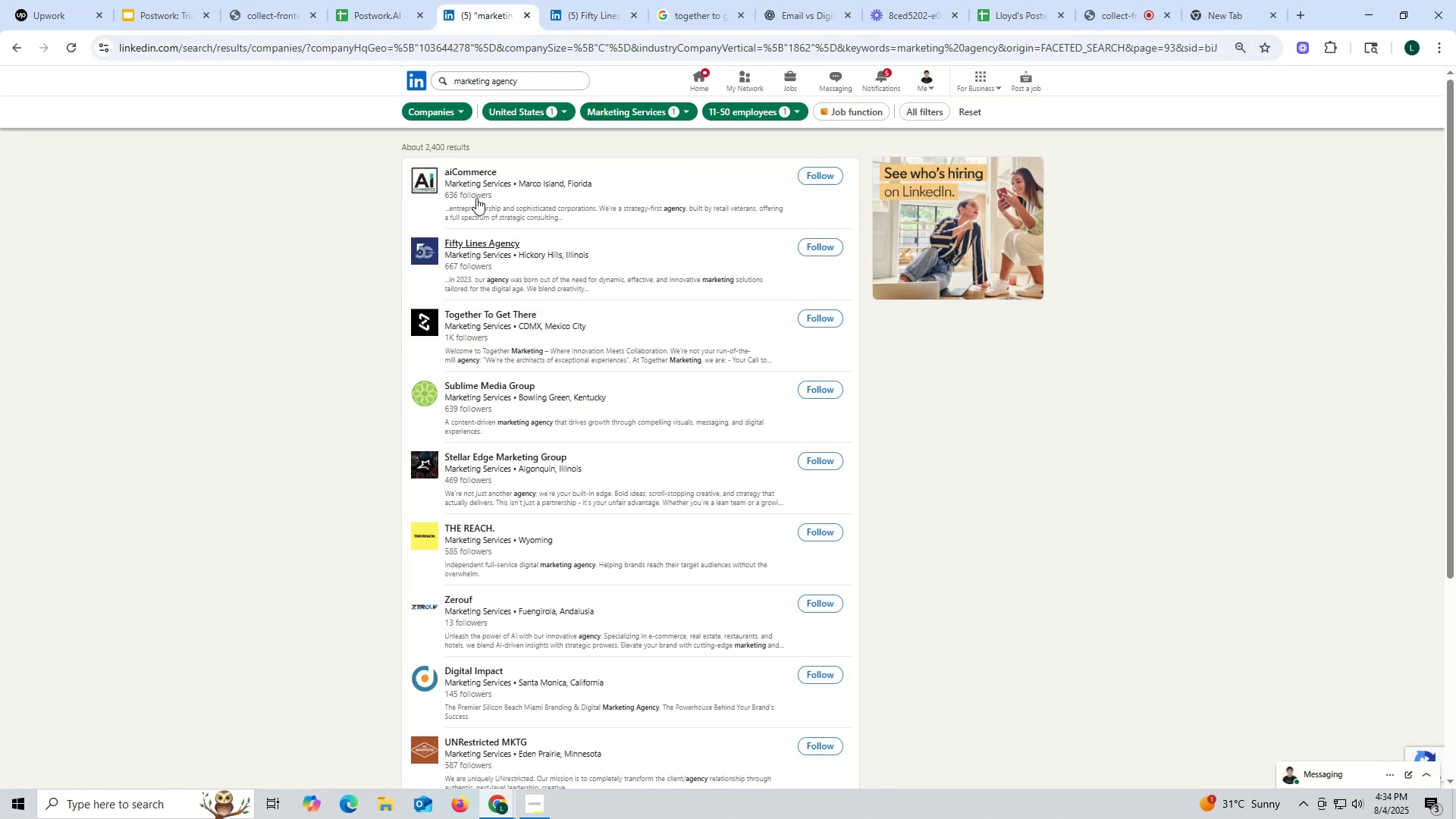 
right_click([466, 168])
 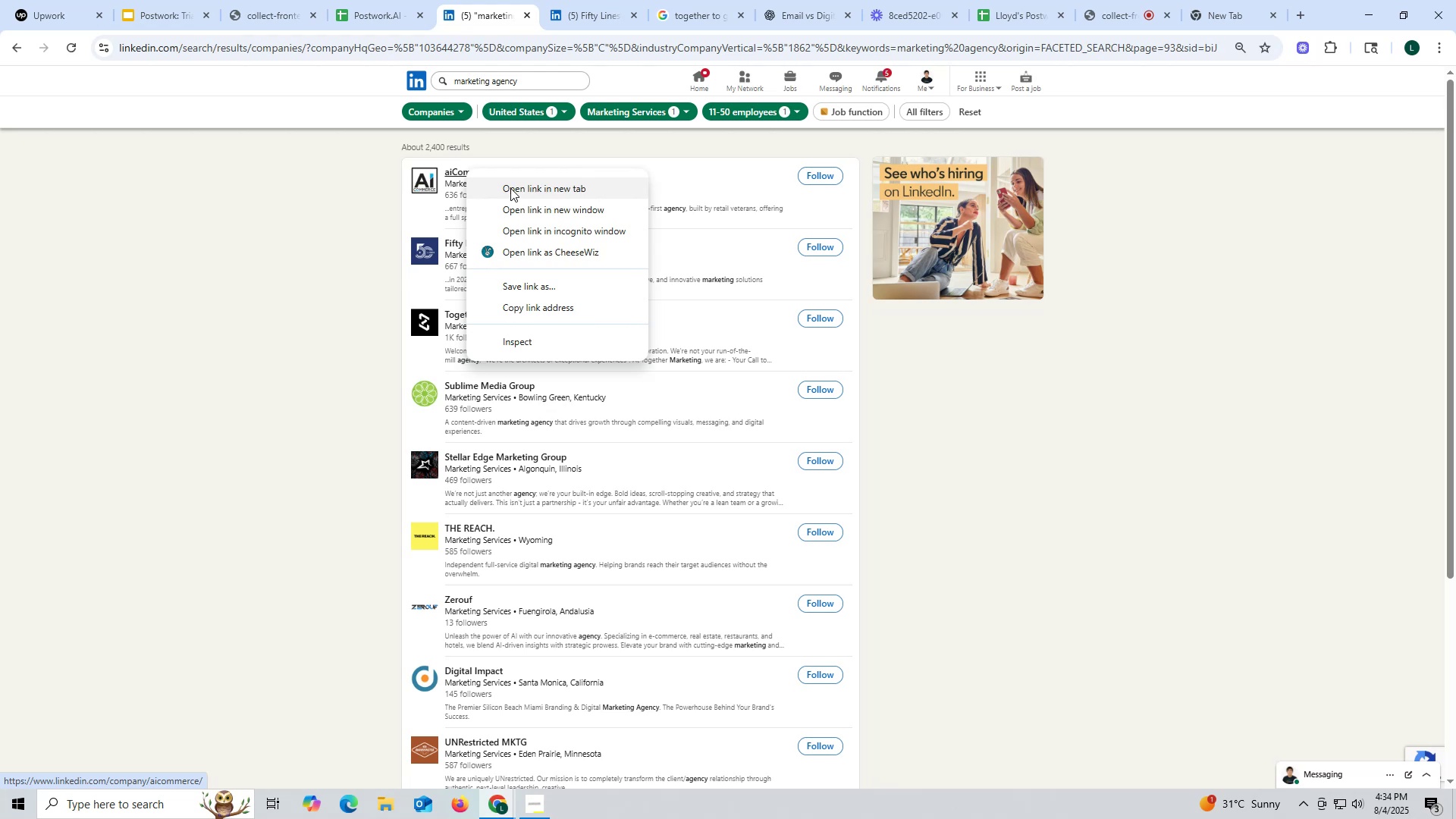 
left_click([293, 249])
 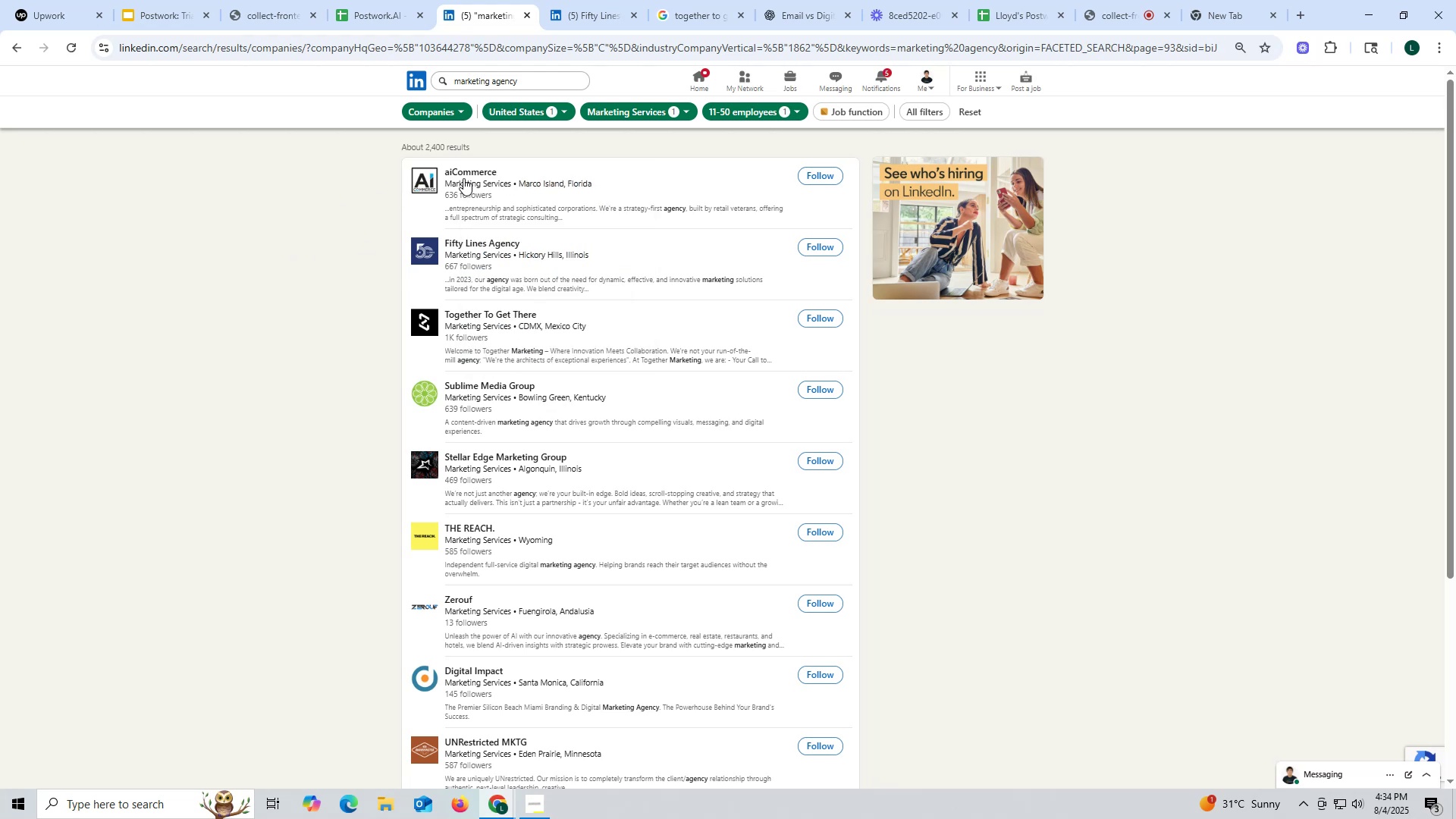 
right_click([478, 172])
 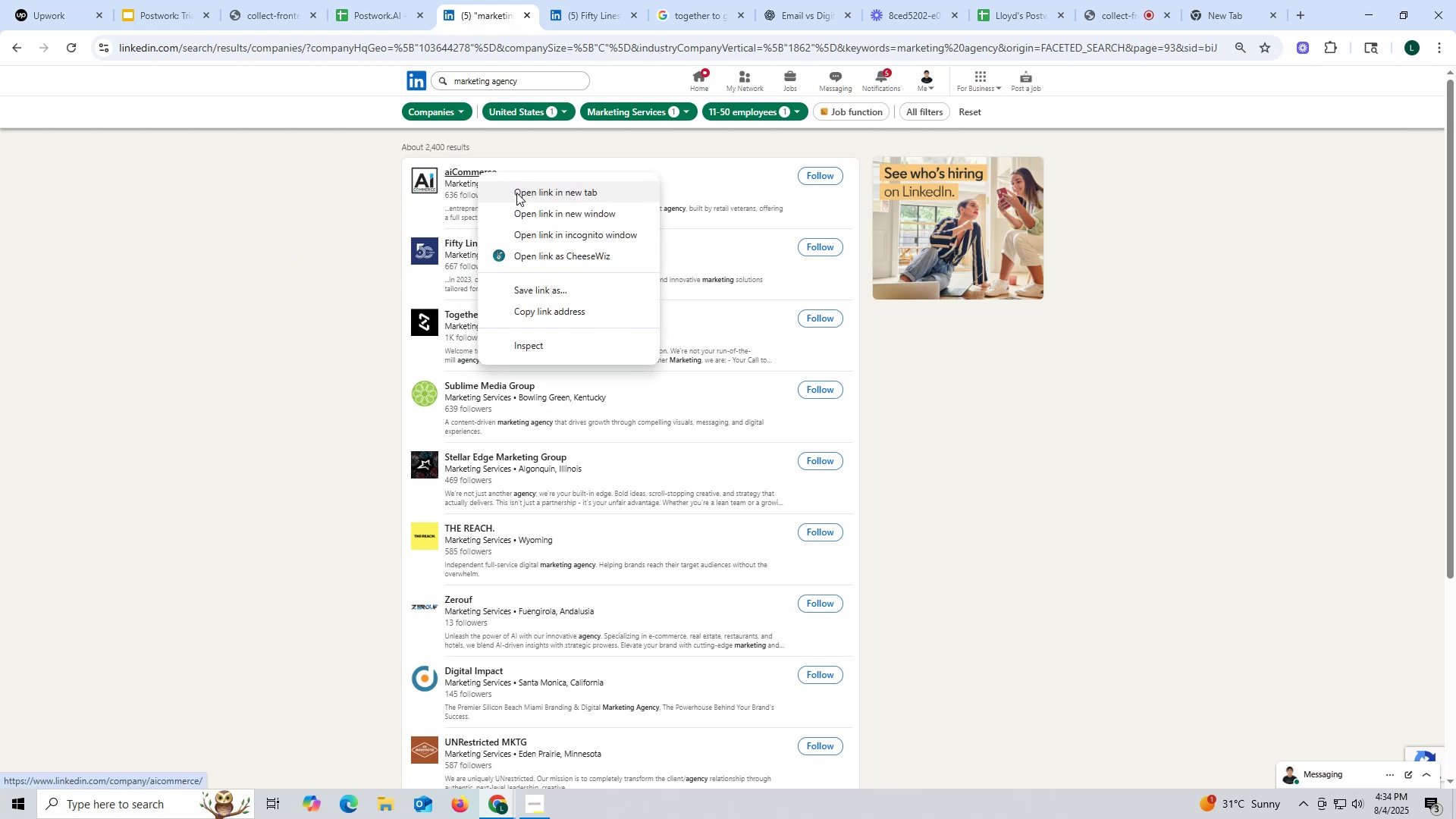 
left_click([518, 193])
 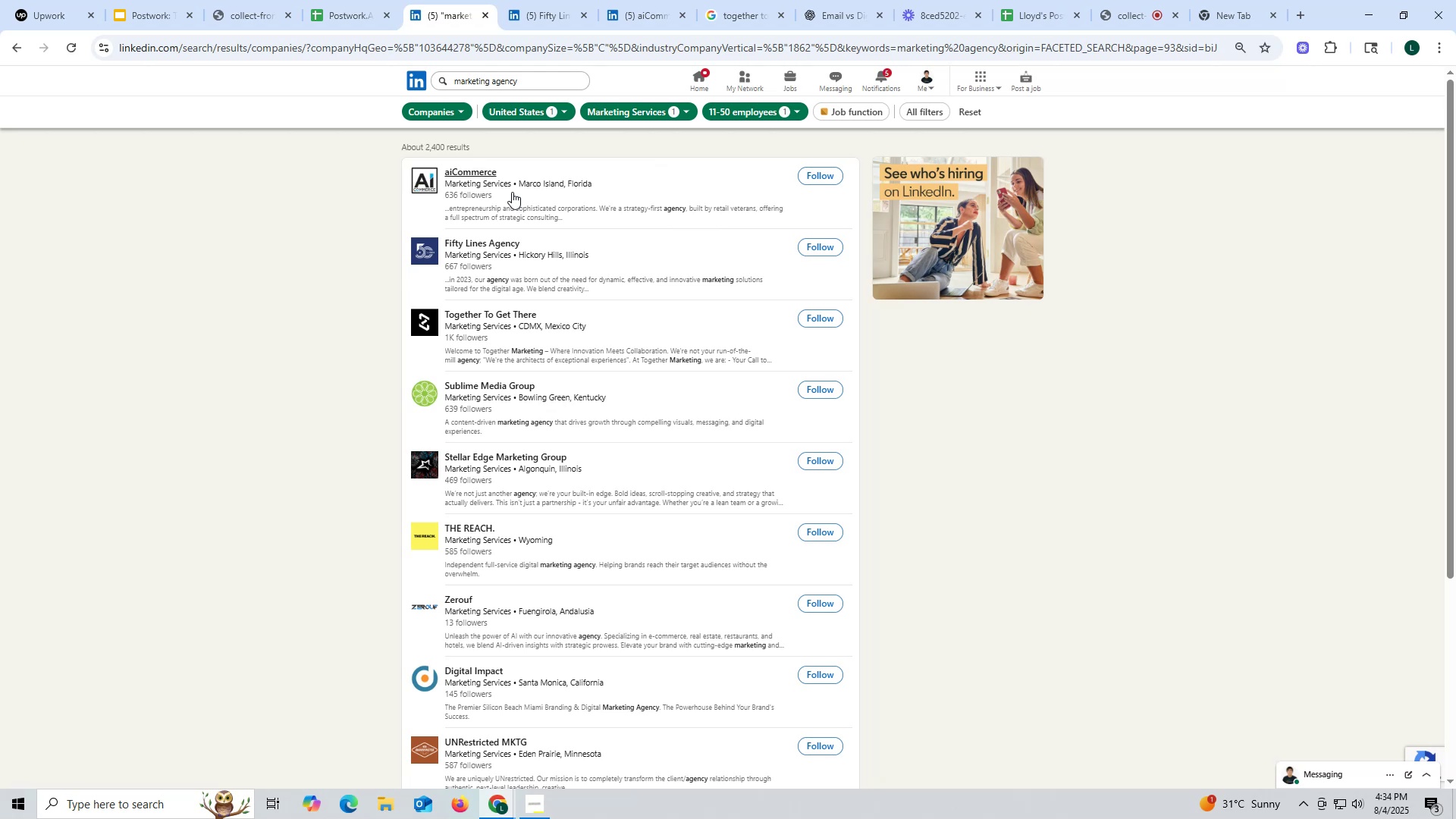 
wait(12.86)
 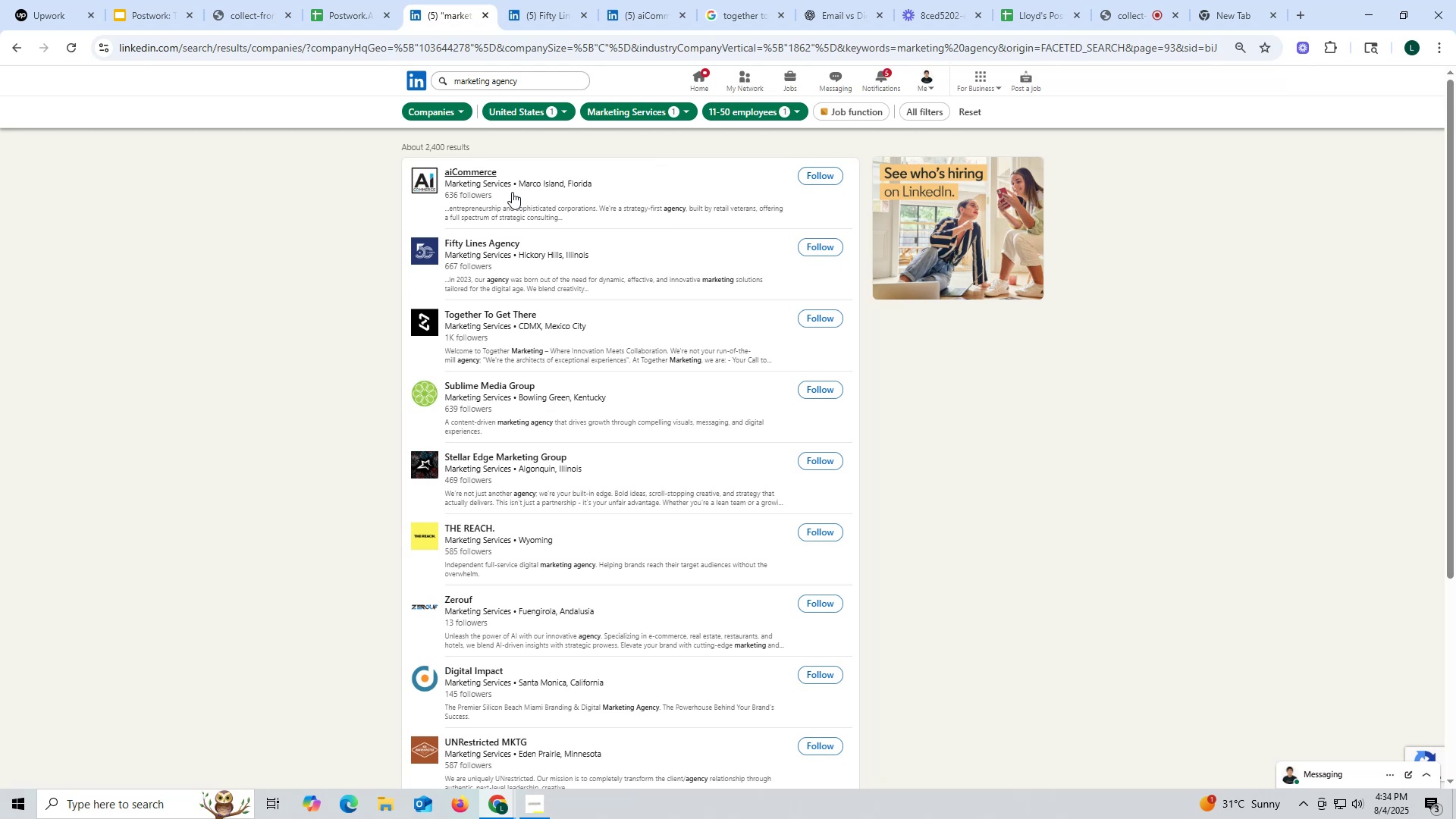 
mouse_move([558, 24])
 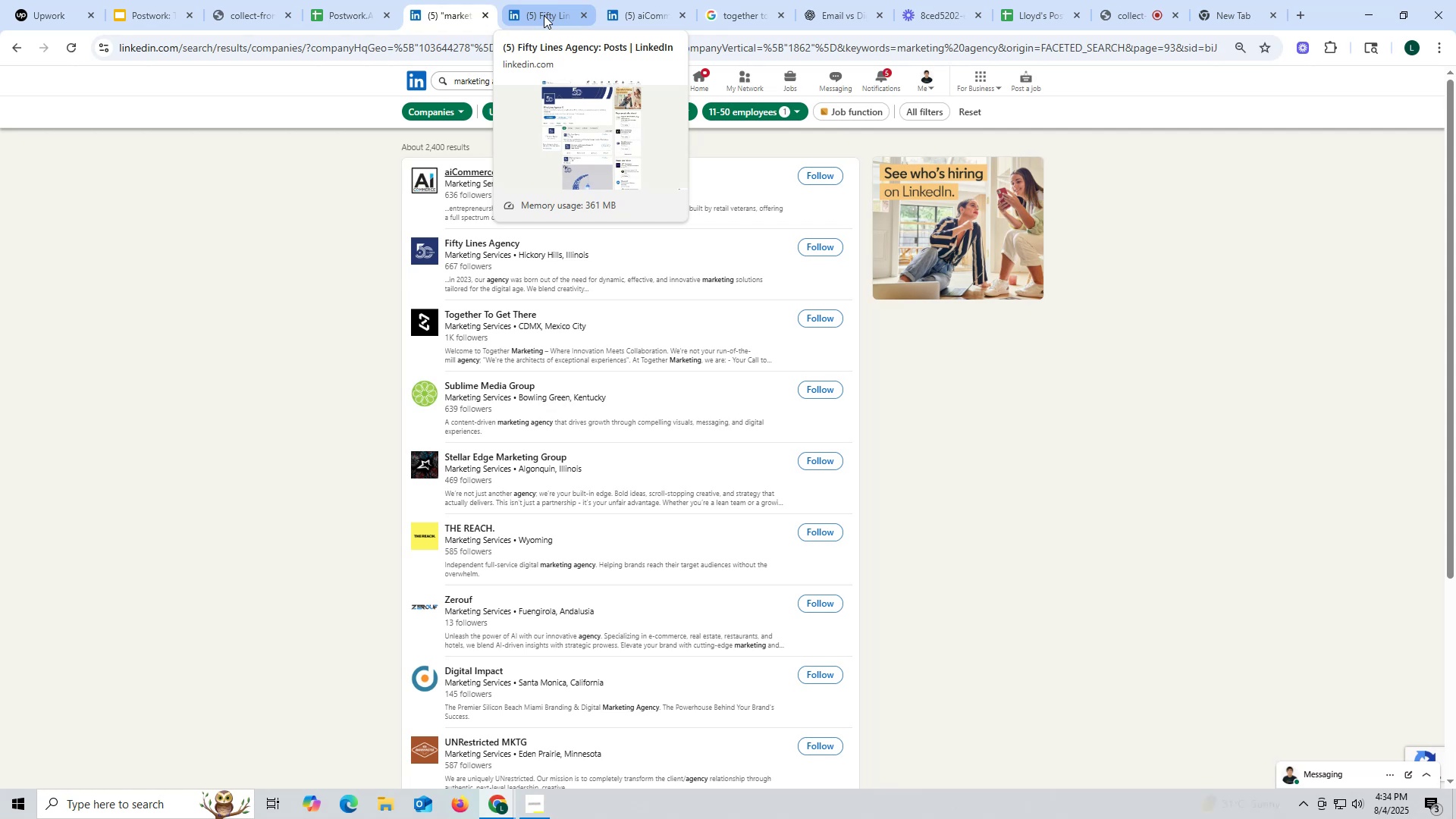 
wait(5.58)
 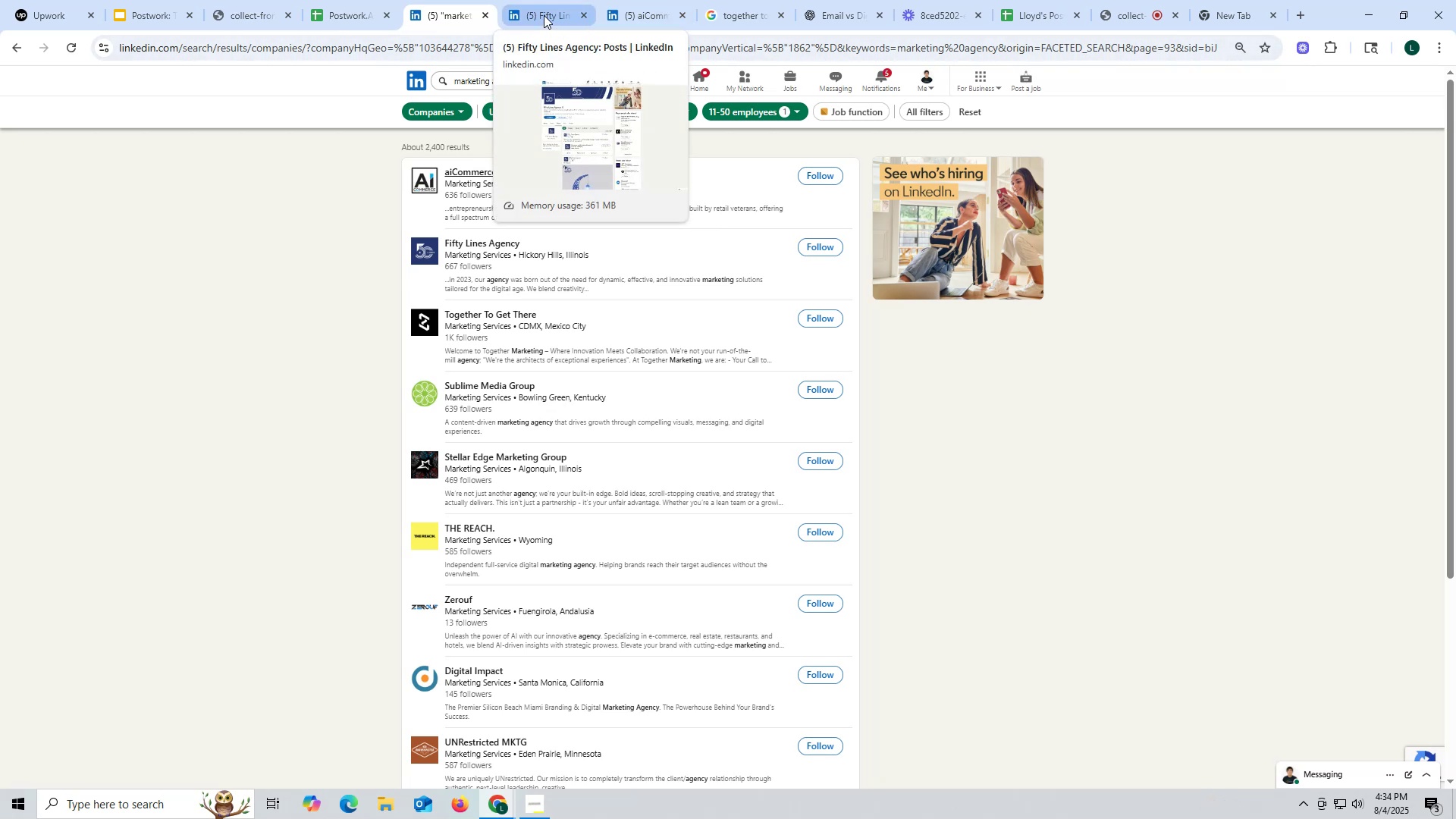 
left_click([544, 15])
 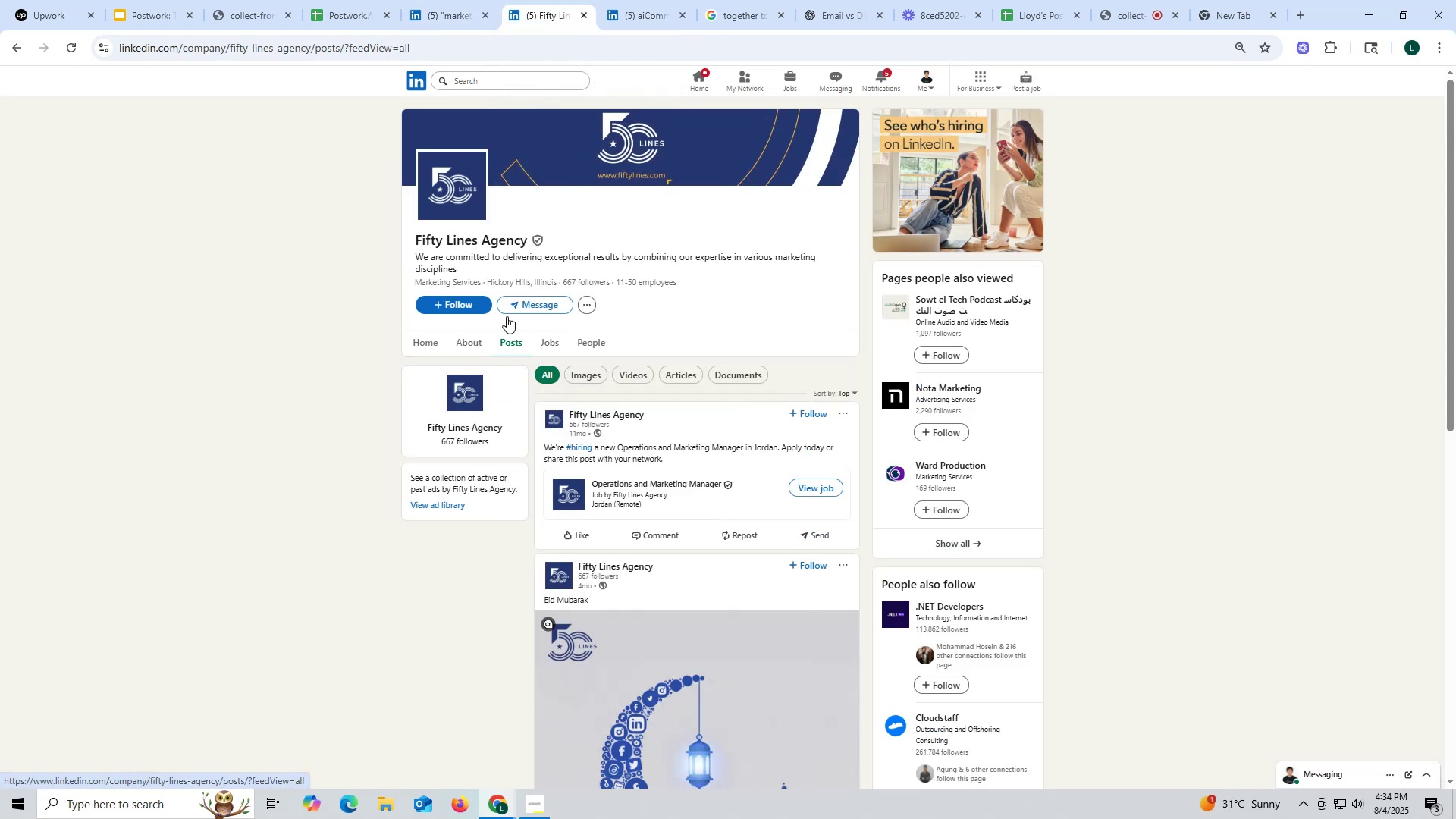 
left_click([584, 18])
 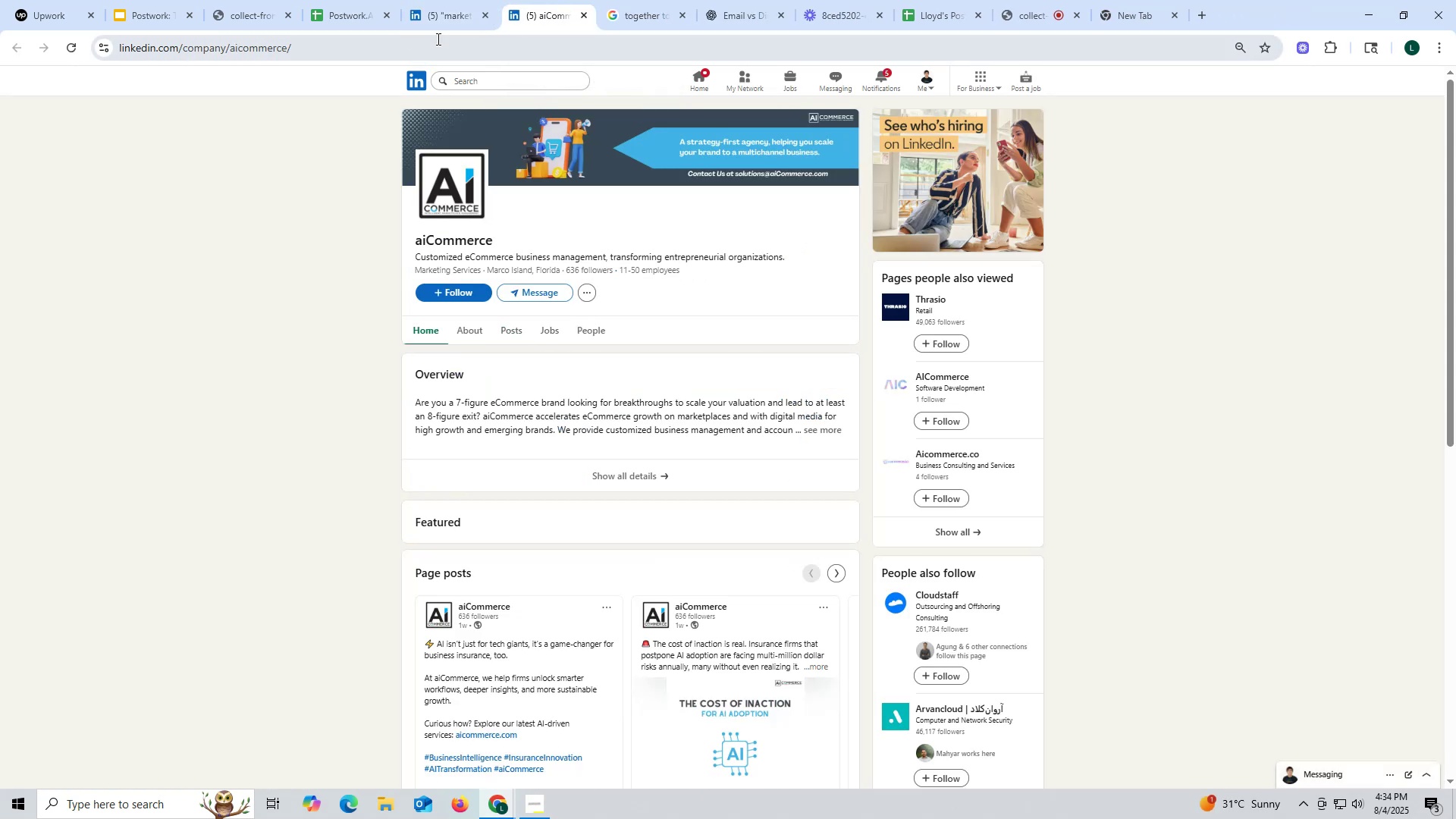 
left_click([451, 20])
 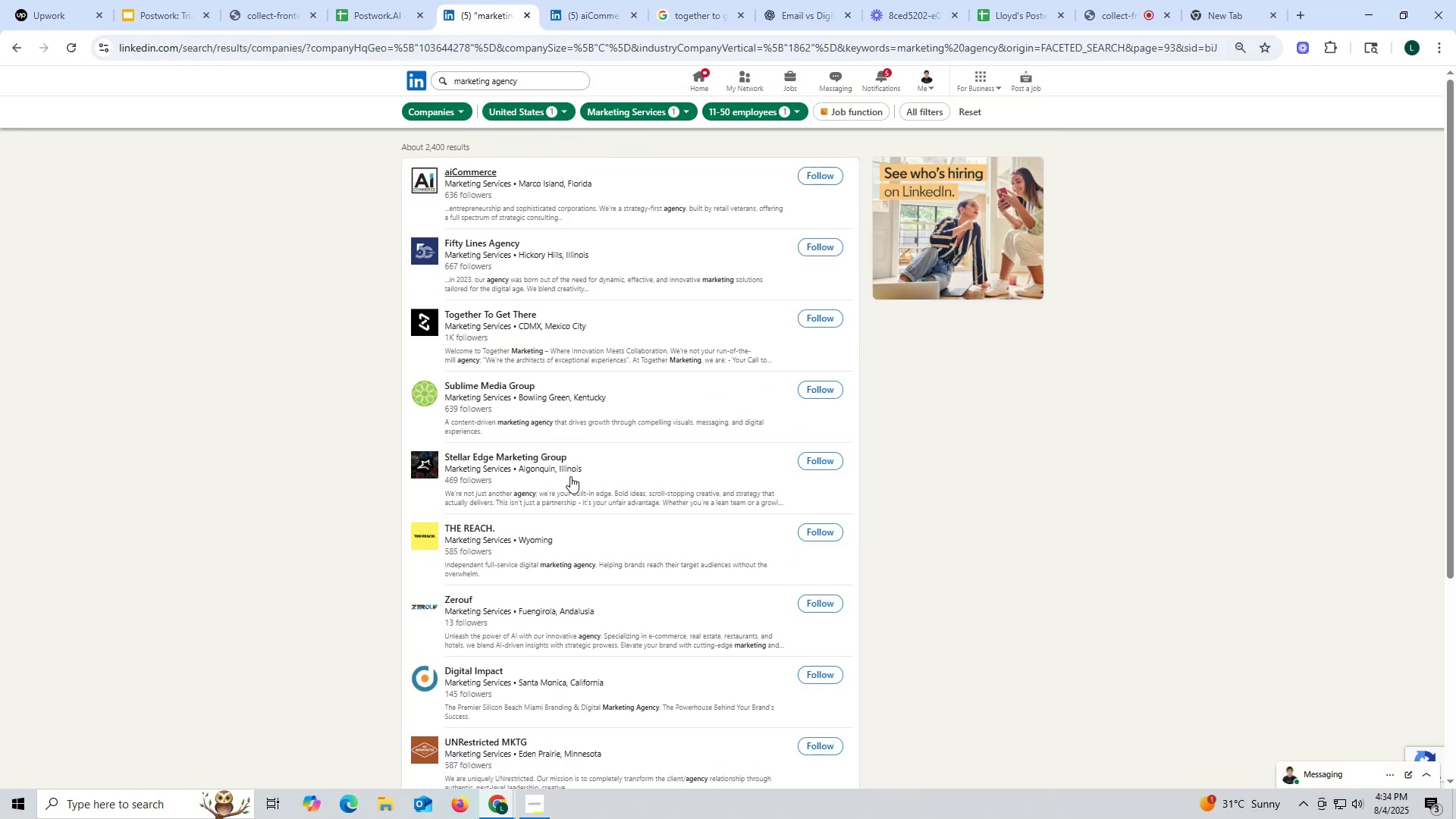 
scroll: coordinate [584, 554], scroll_direction: down, amount: 9.0
 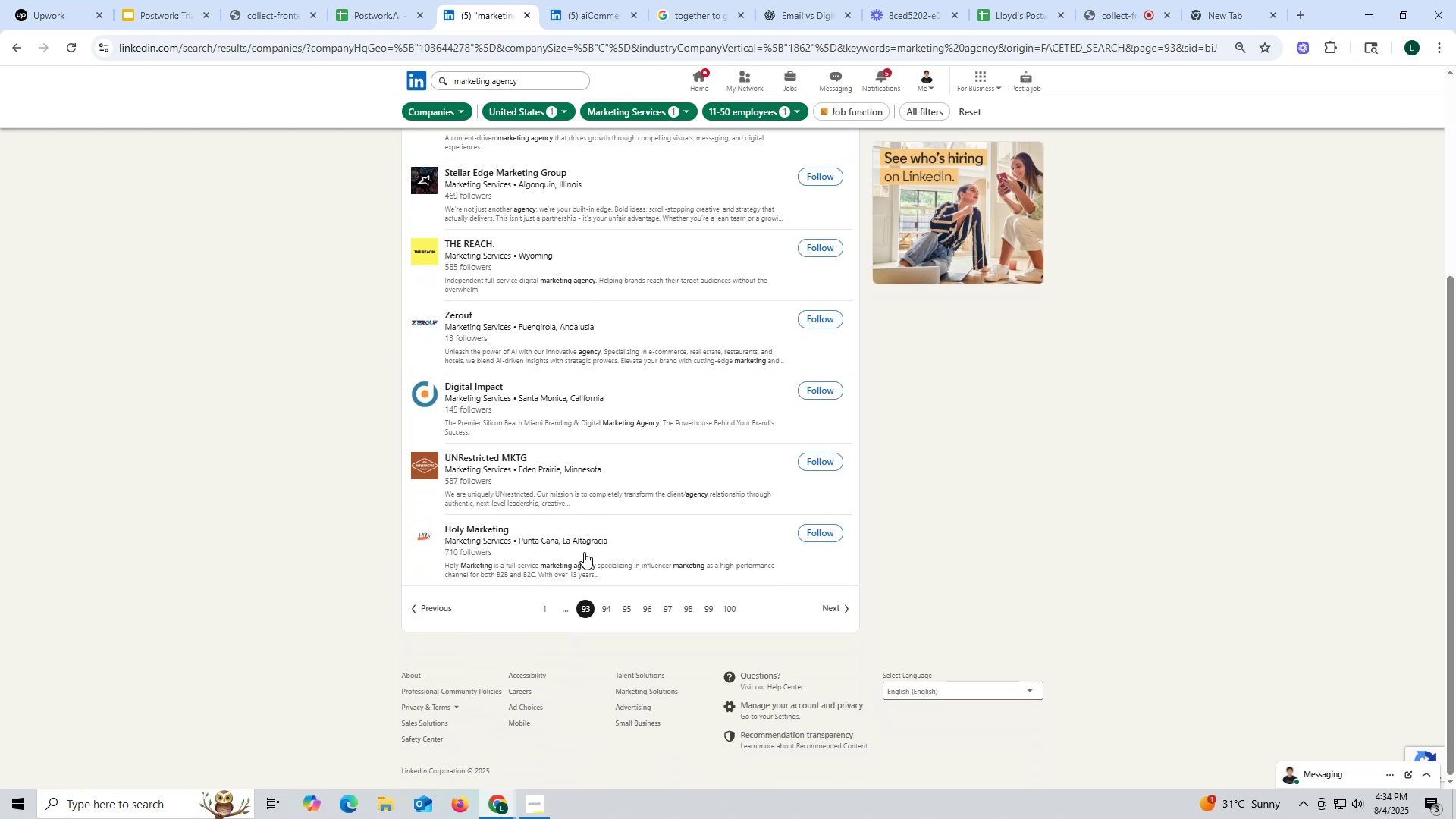 